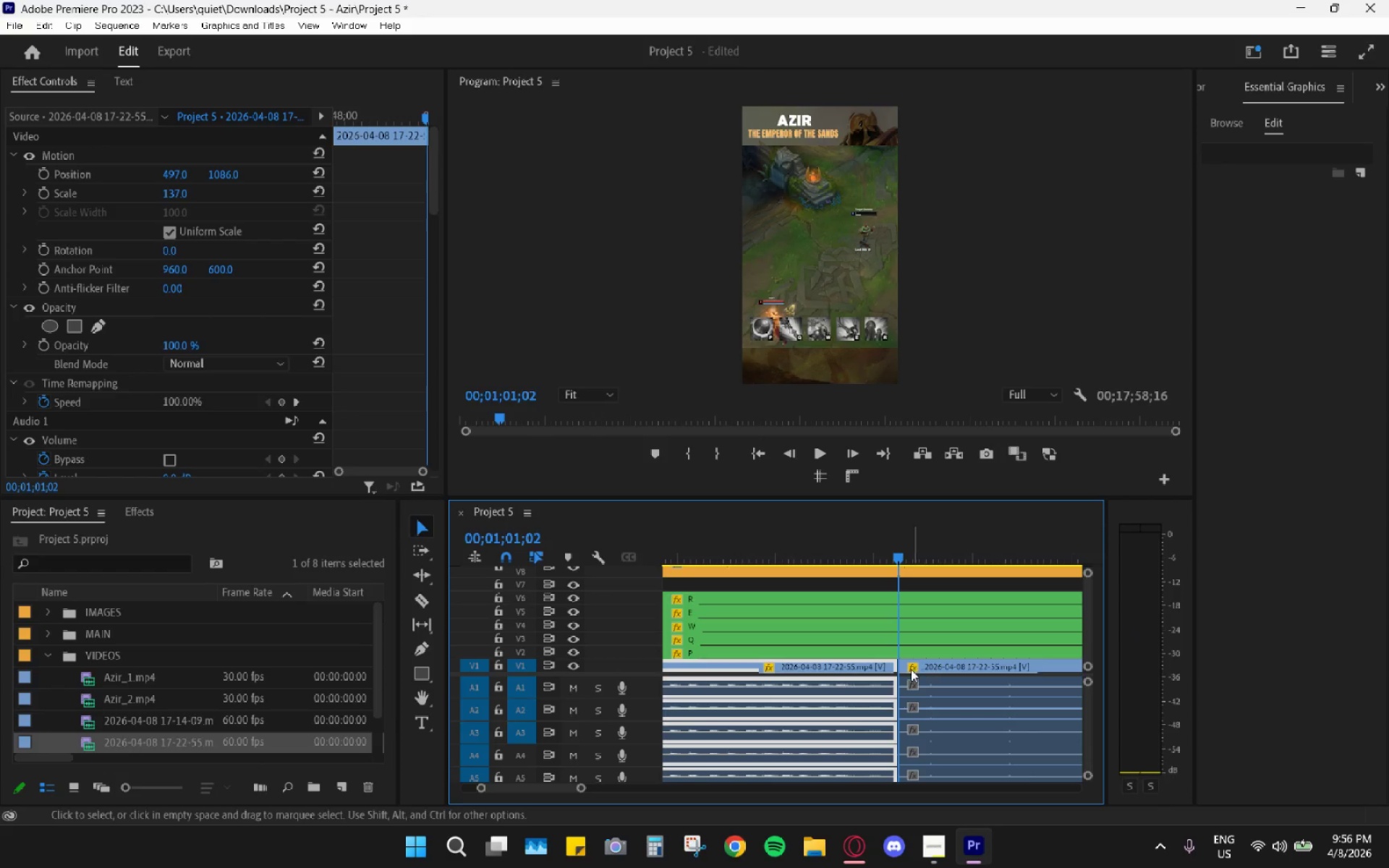 
hold_key(key=AltLeft, duration=0.39)
scroll: coordinate [902, 674], scroll_direction: down, amount: 6.0
 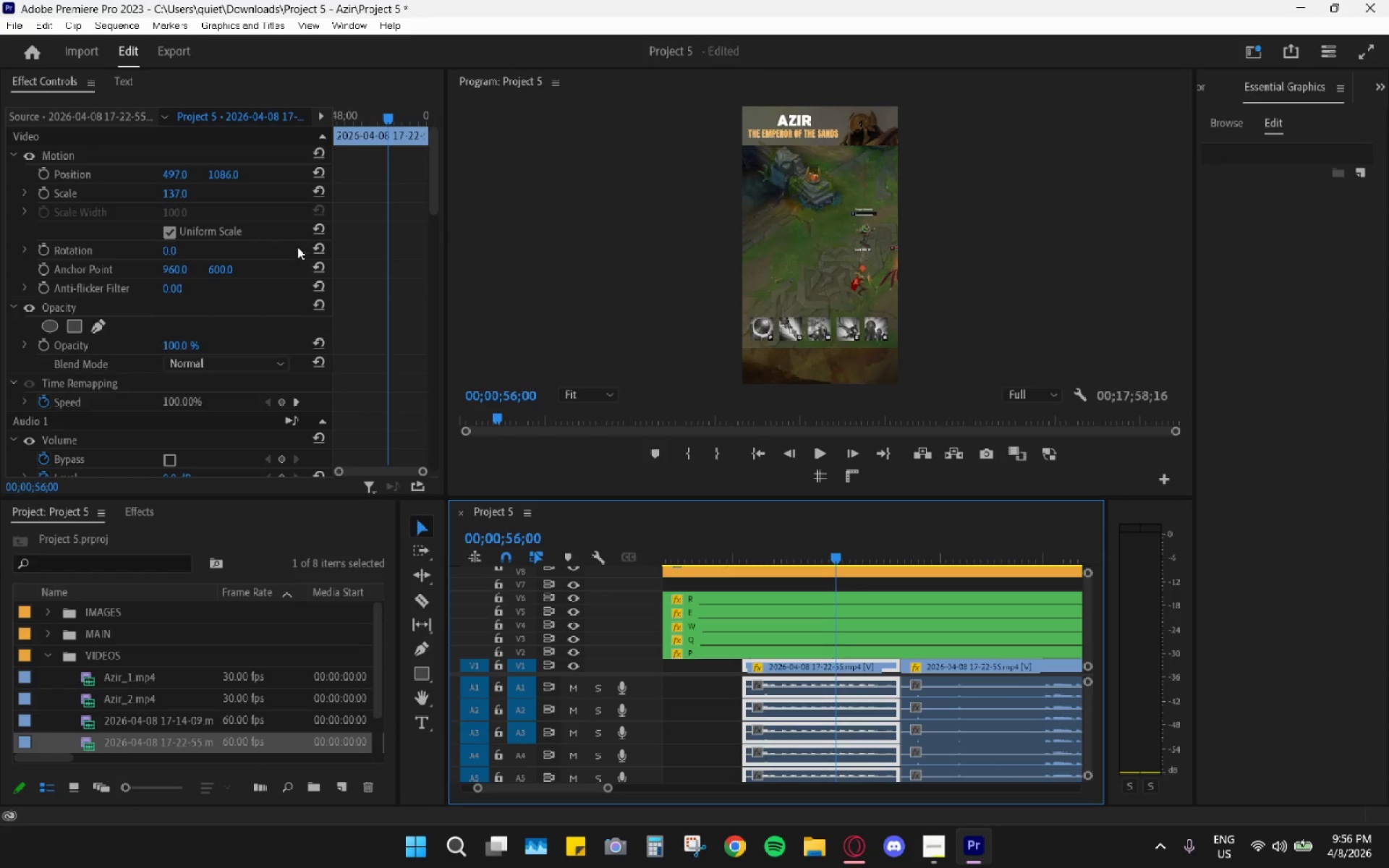 
left_click_drag(start_coordinate=[170, 171], to_coordinate=[30, 182])
 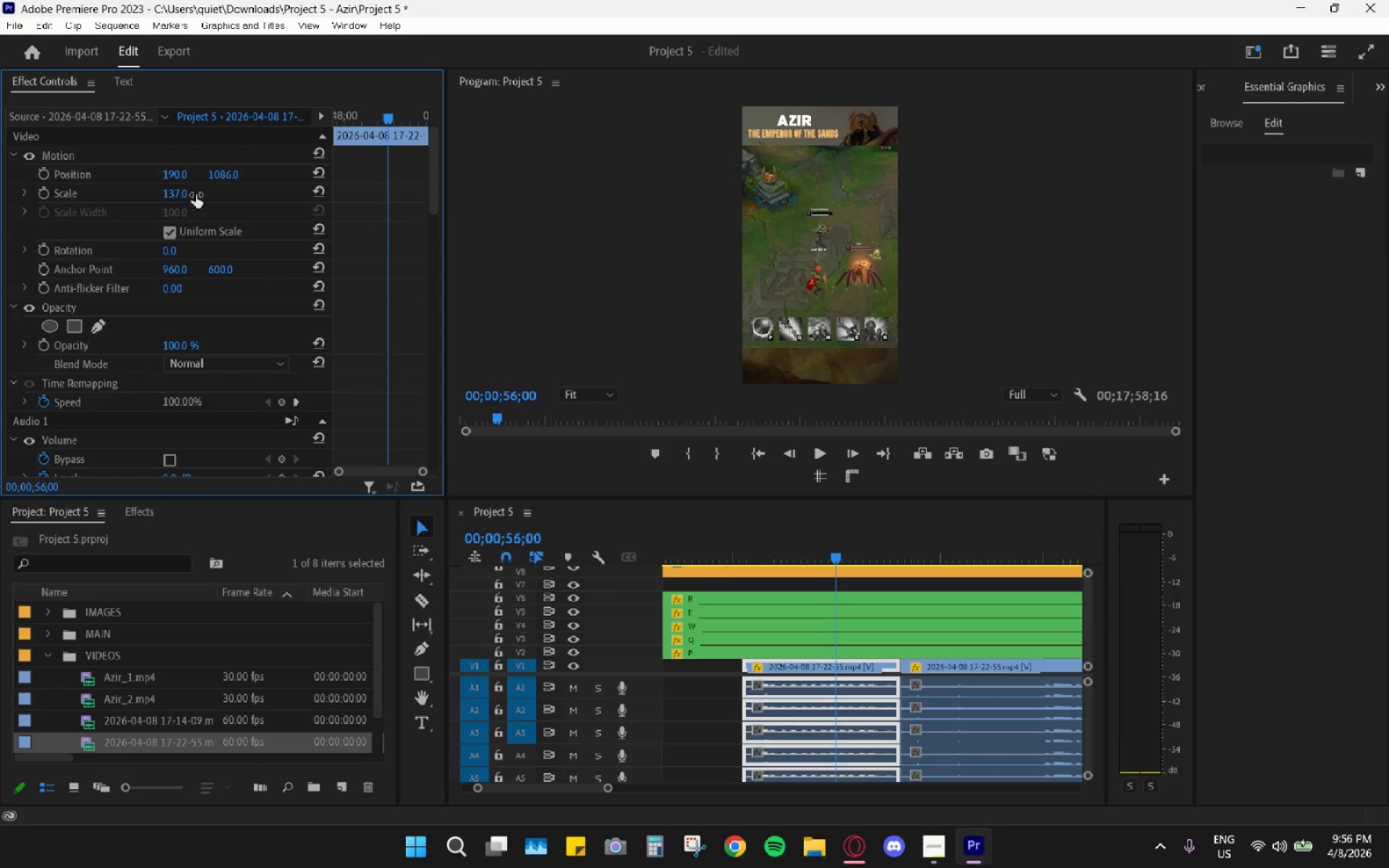 
left_click_drag(start_coordinate=[224, 171], to_coordinate=[131, 225])
 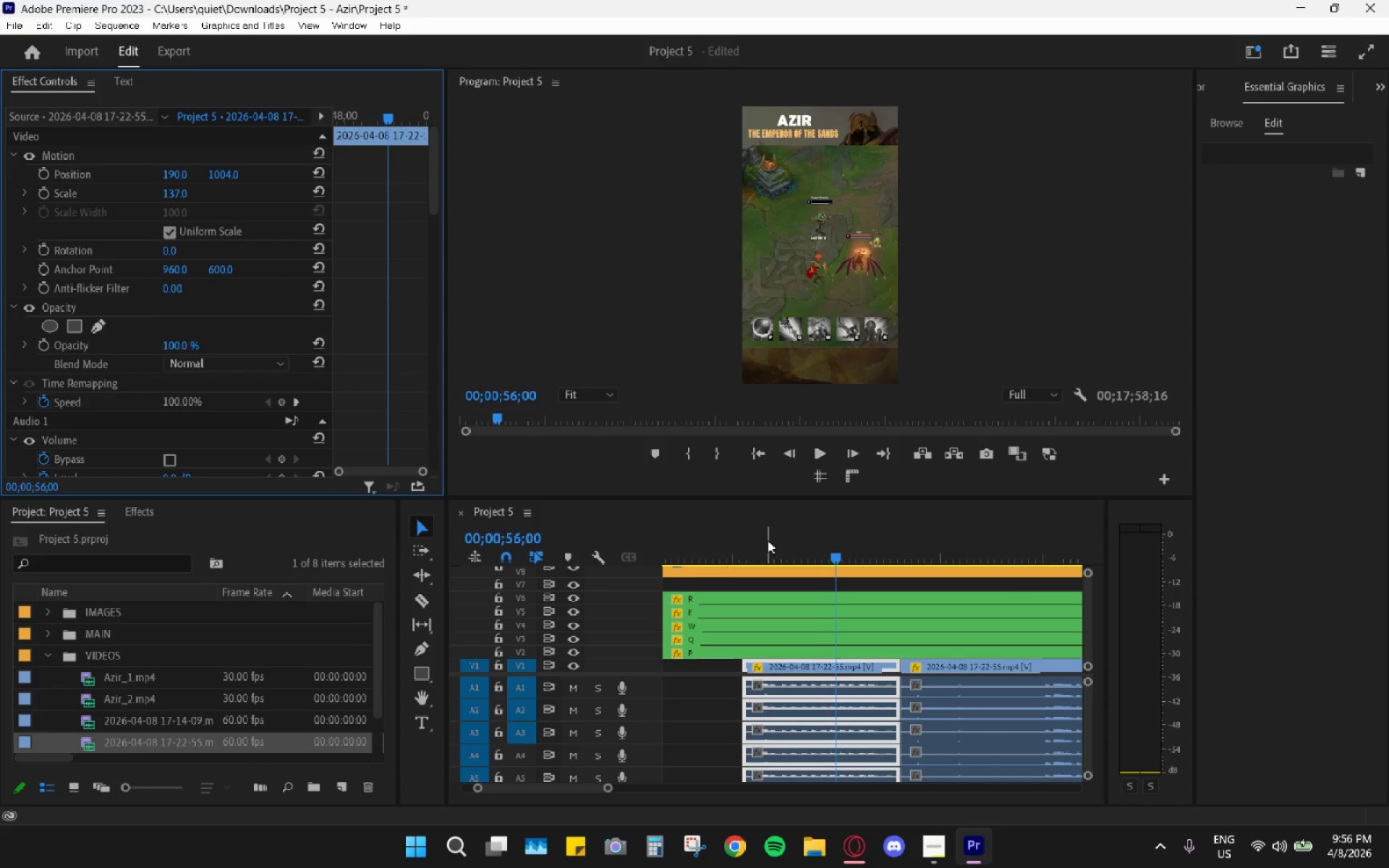 
left_click_drag(start_coordinate=[770, 540], to_coordinate=[741, 535])
 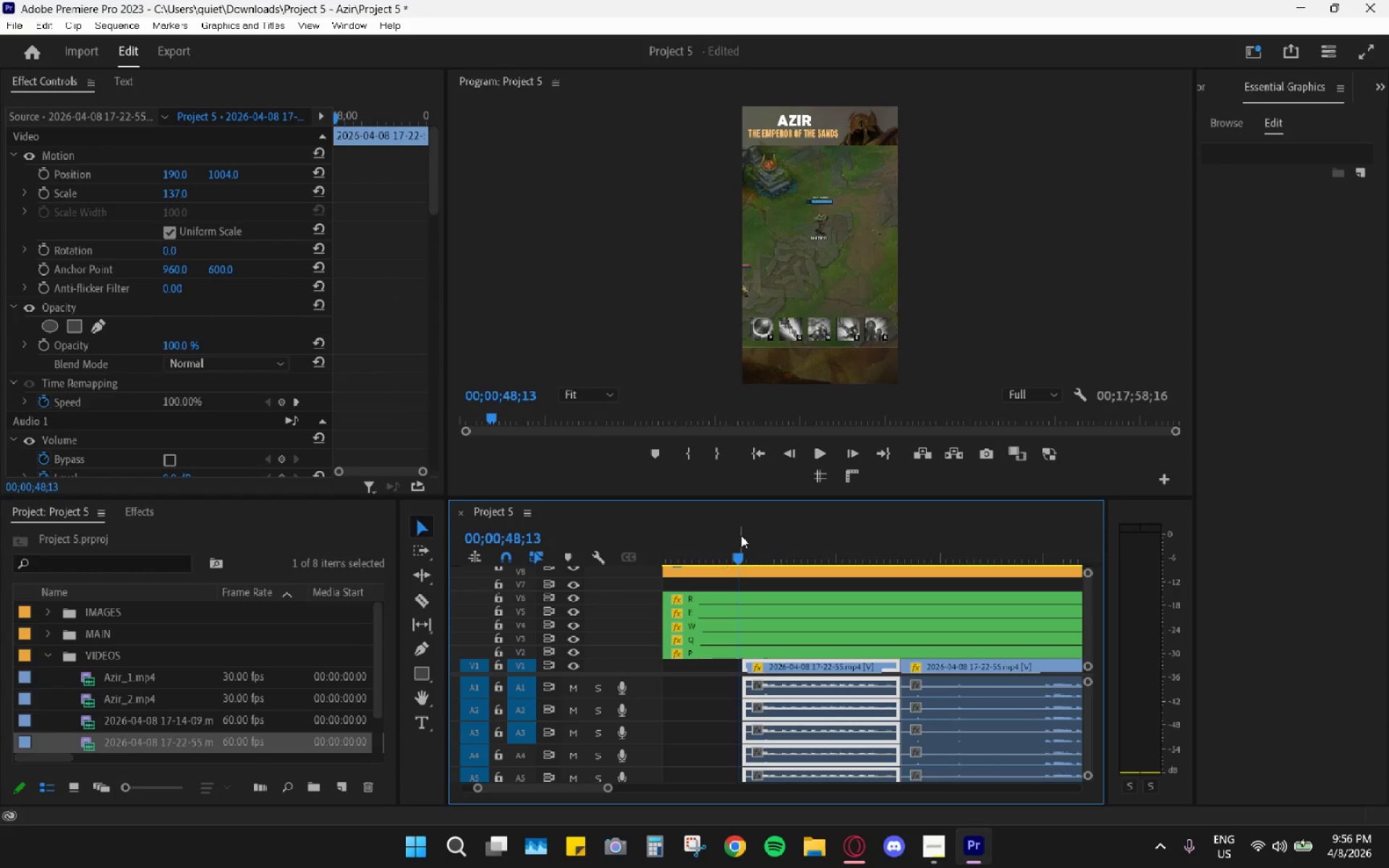 
key(Space)
 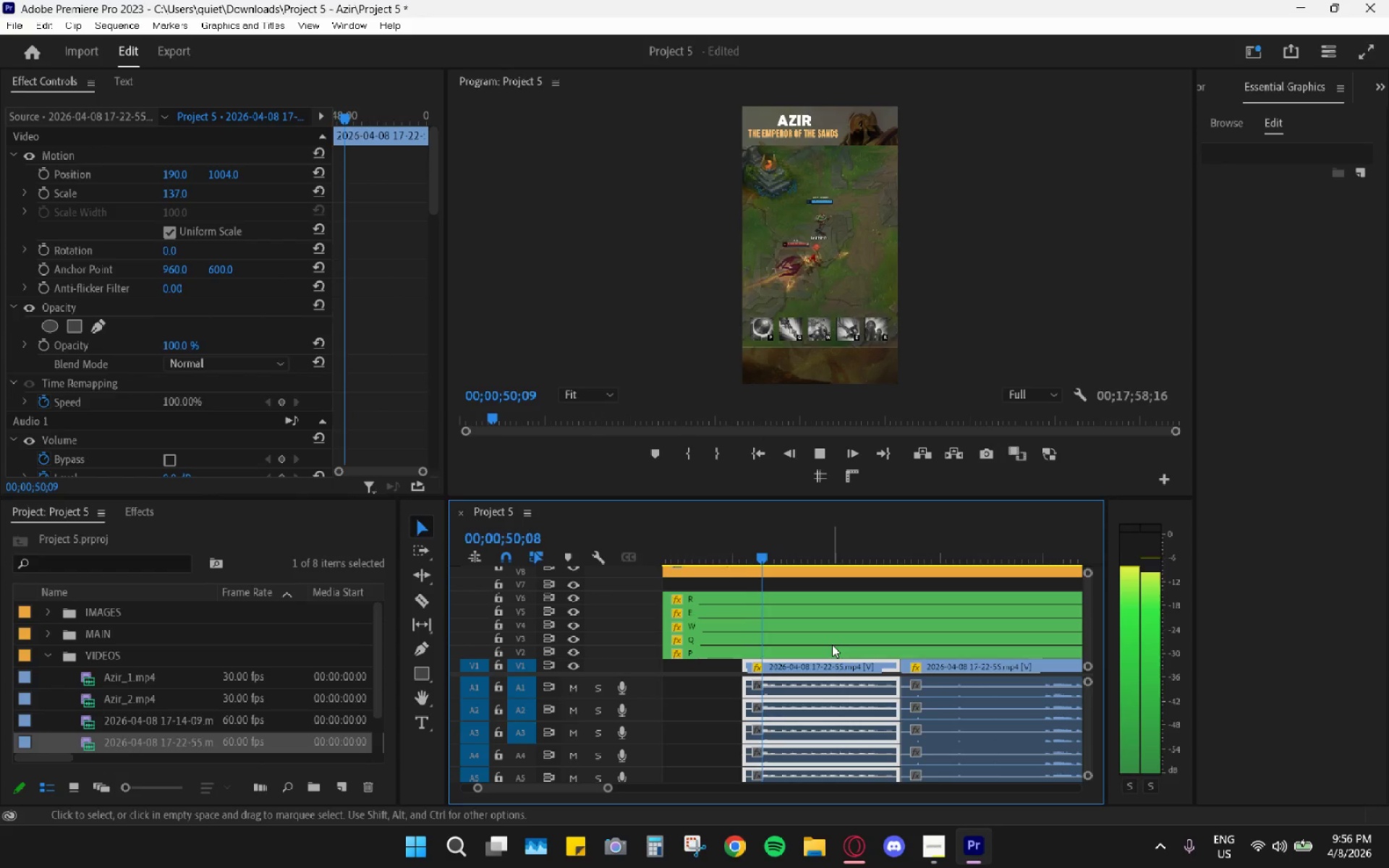 
key(Space)
 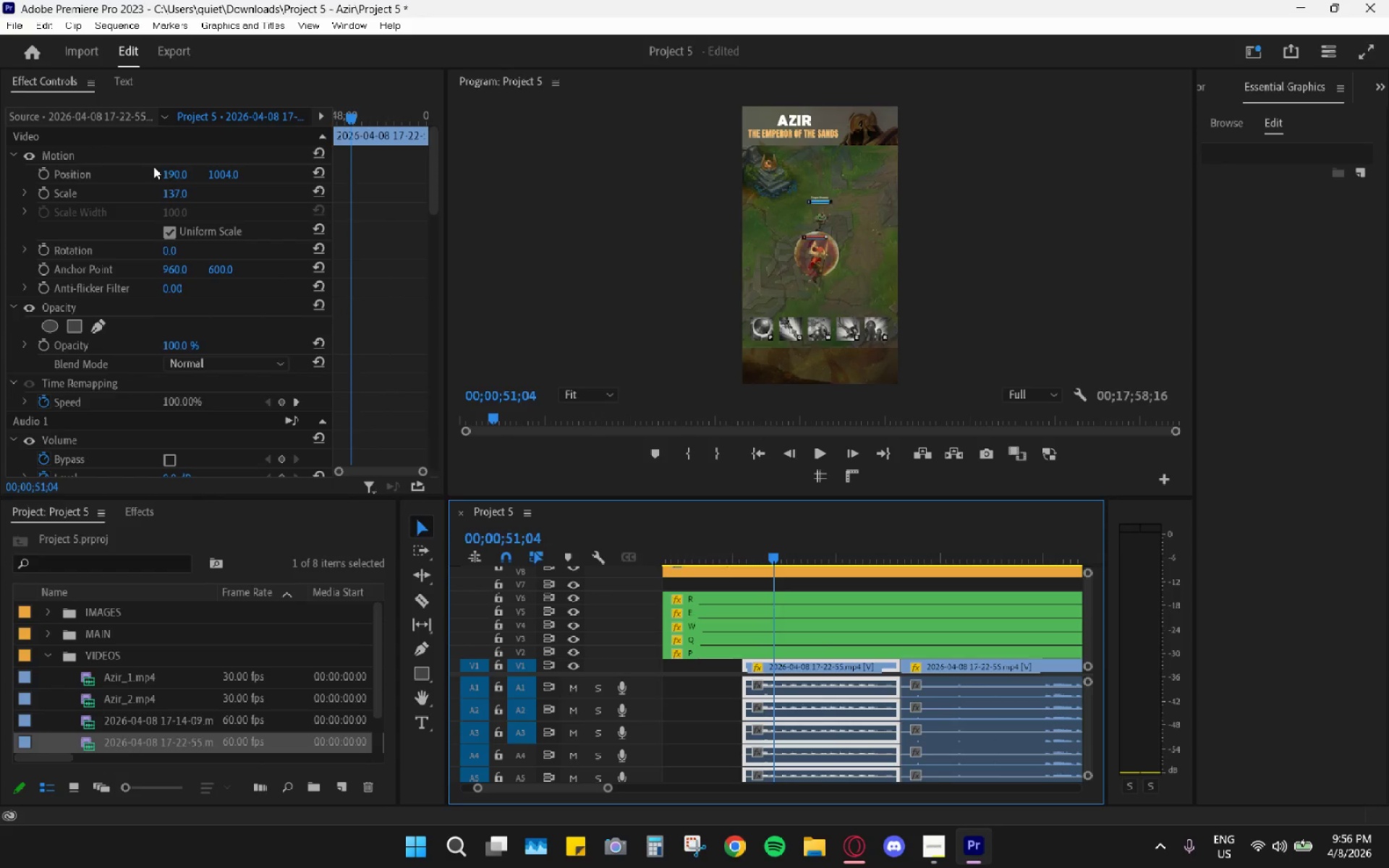 
left_click_drag(start_coordinate=[170, 170], to_coordinate=[301, 187])
 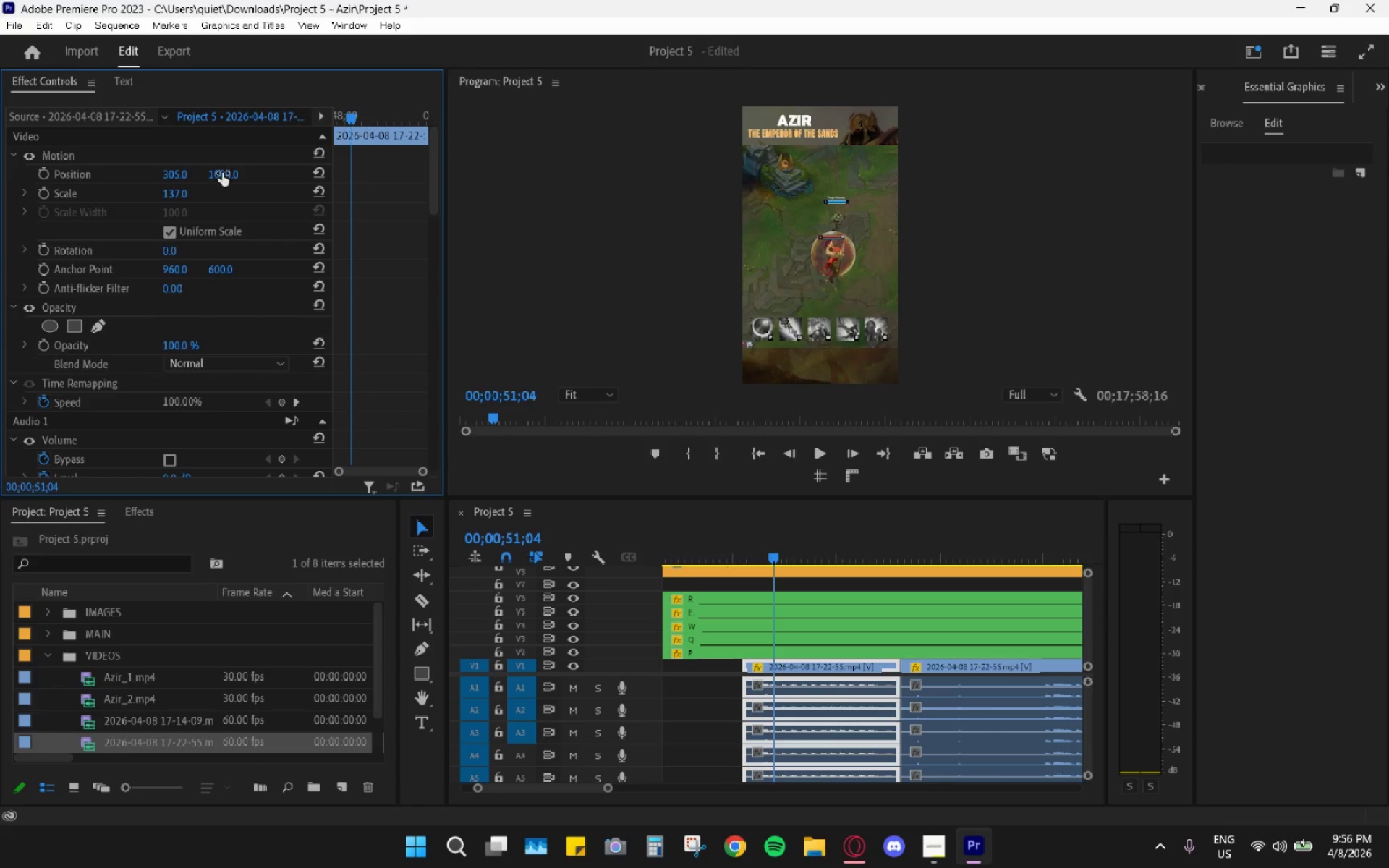 
left_click_drag(start_coordinate=[223, 173], to_coordinate=[326, 177])
 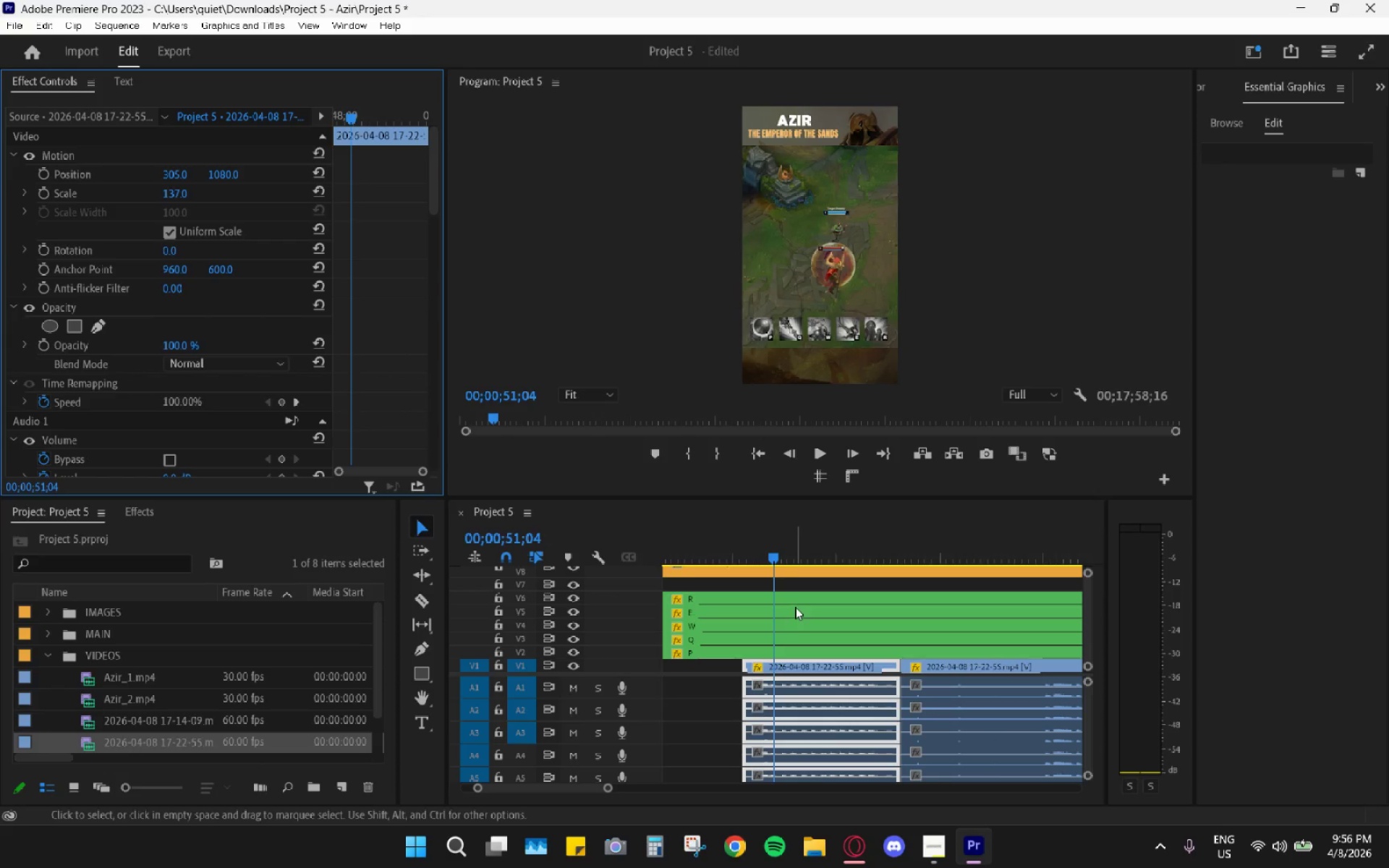 
left_click_drag(start_coordinate=[775, 550], to_coordinate=[752, 541])
 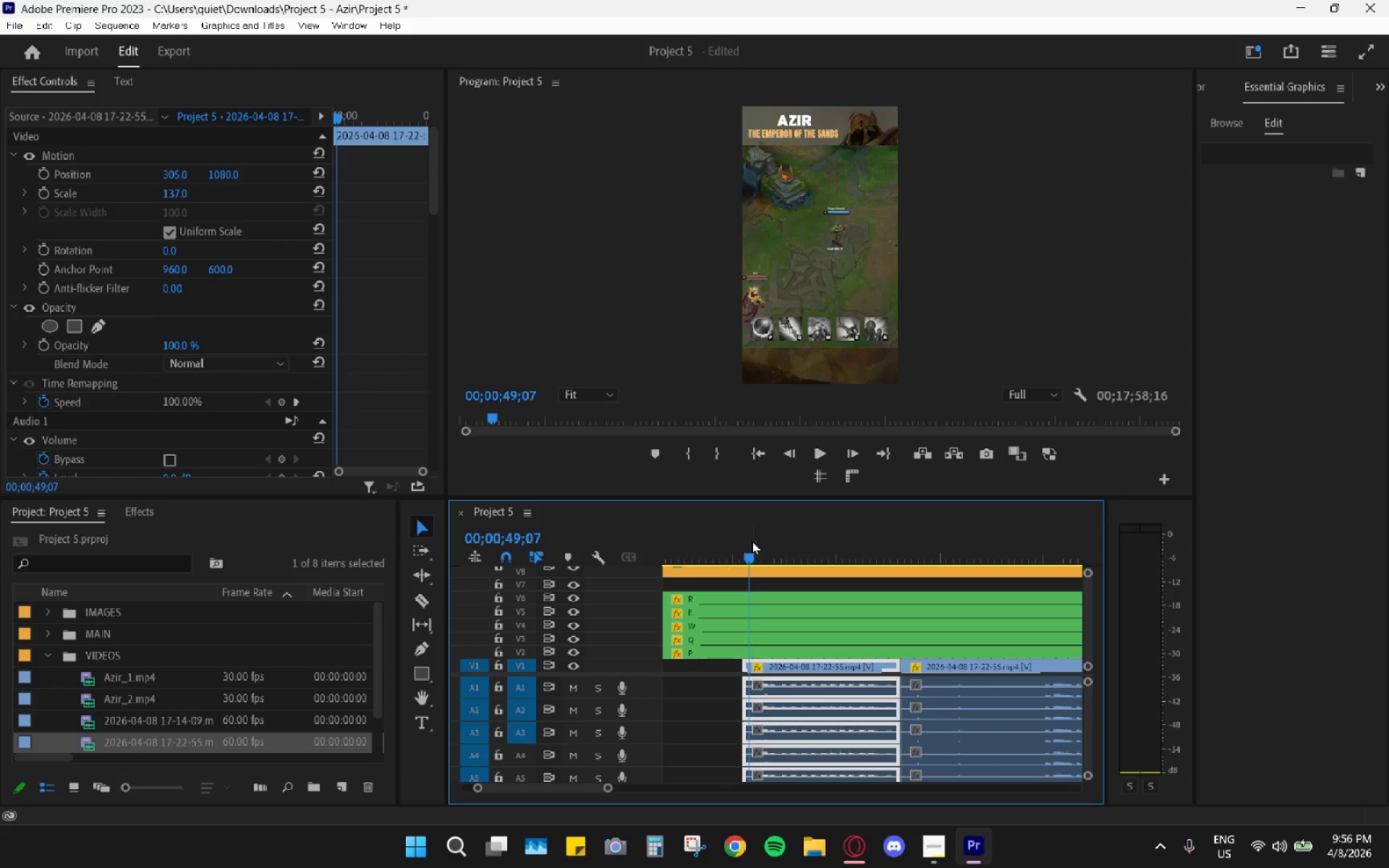 
key(Space)
 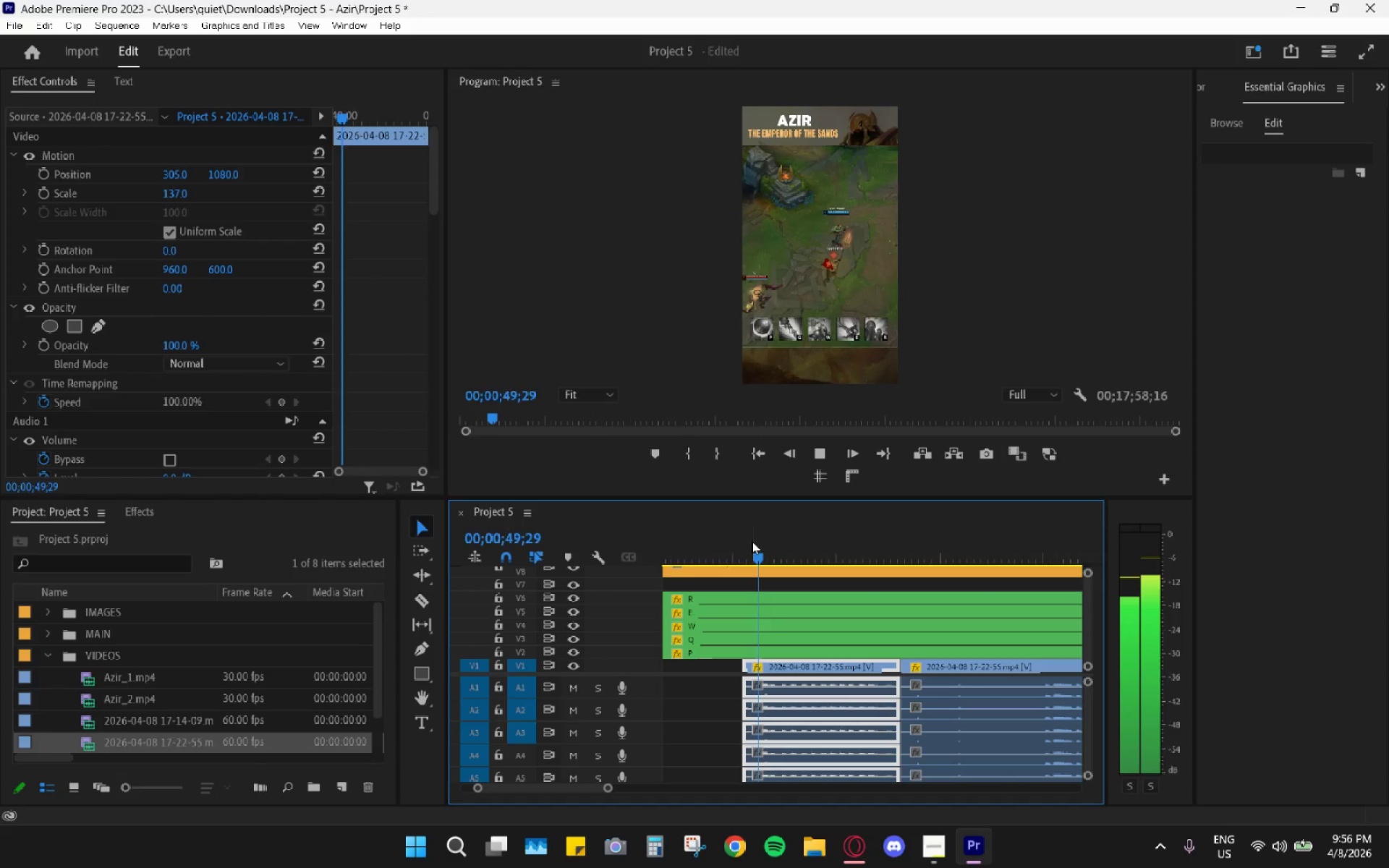 
key(Space)
 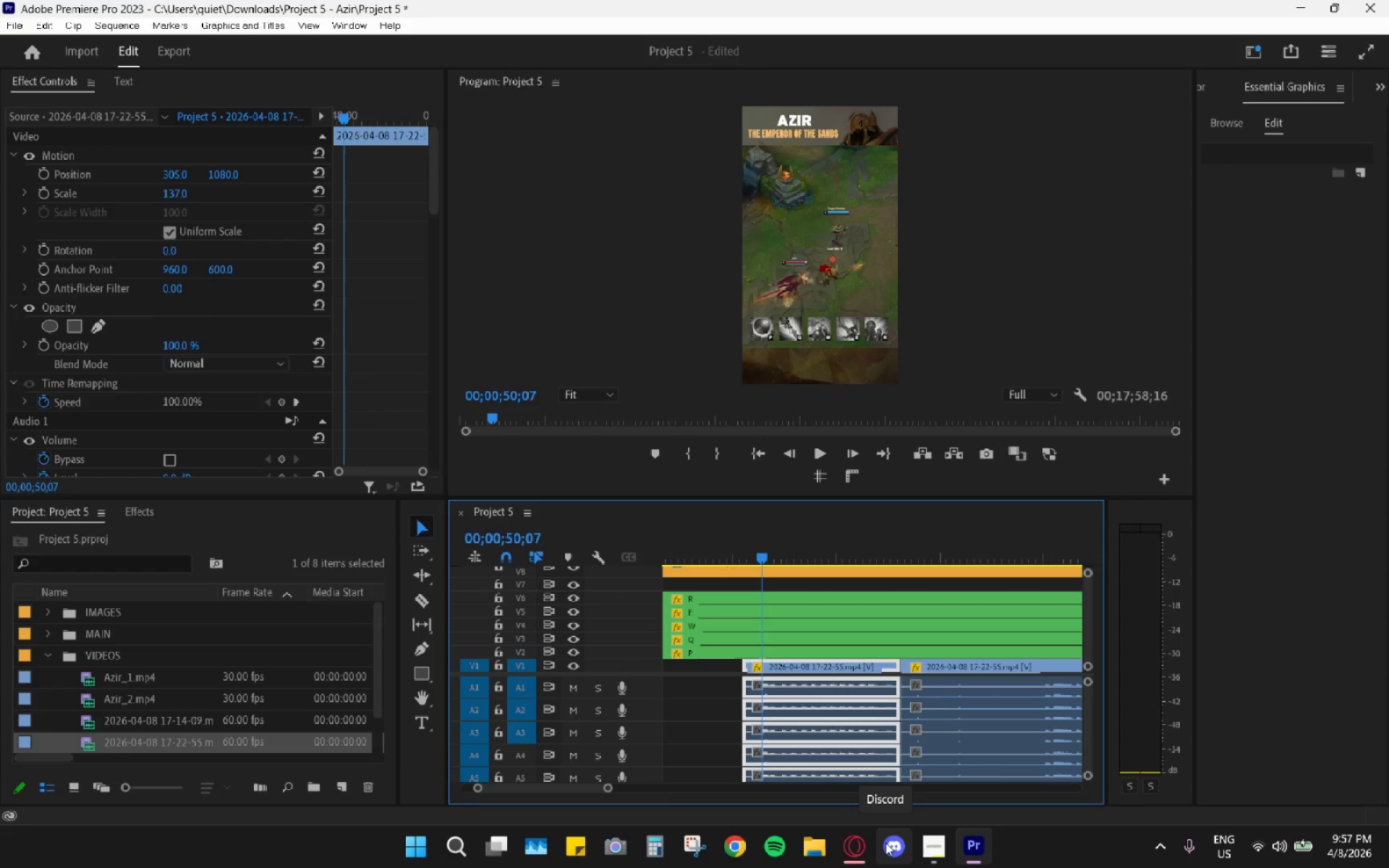 
wait(67.14)
 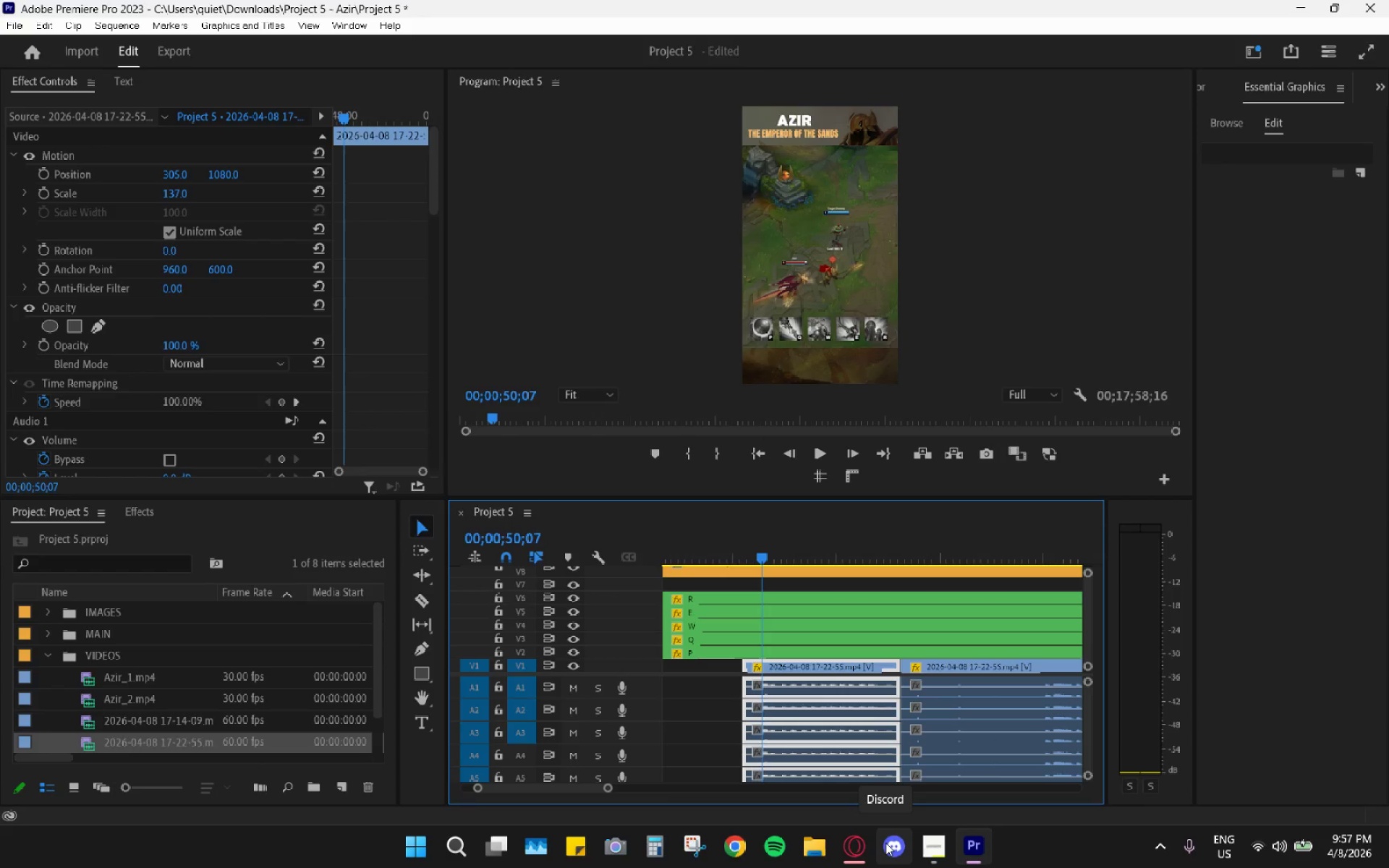 
hold_key(key=AltLeft, duration=0.55)
scroll: coordinate [1061, 689], scroll_direction: down, amount: 5.0
 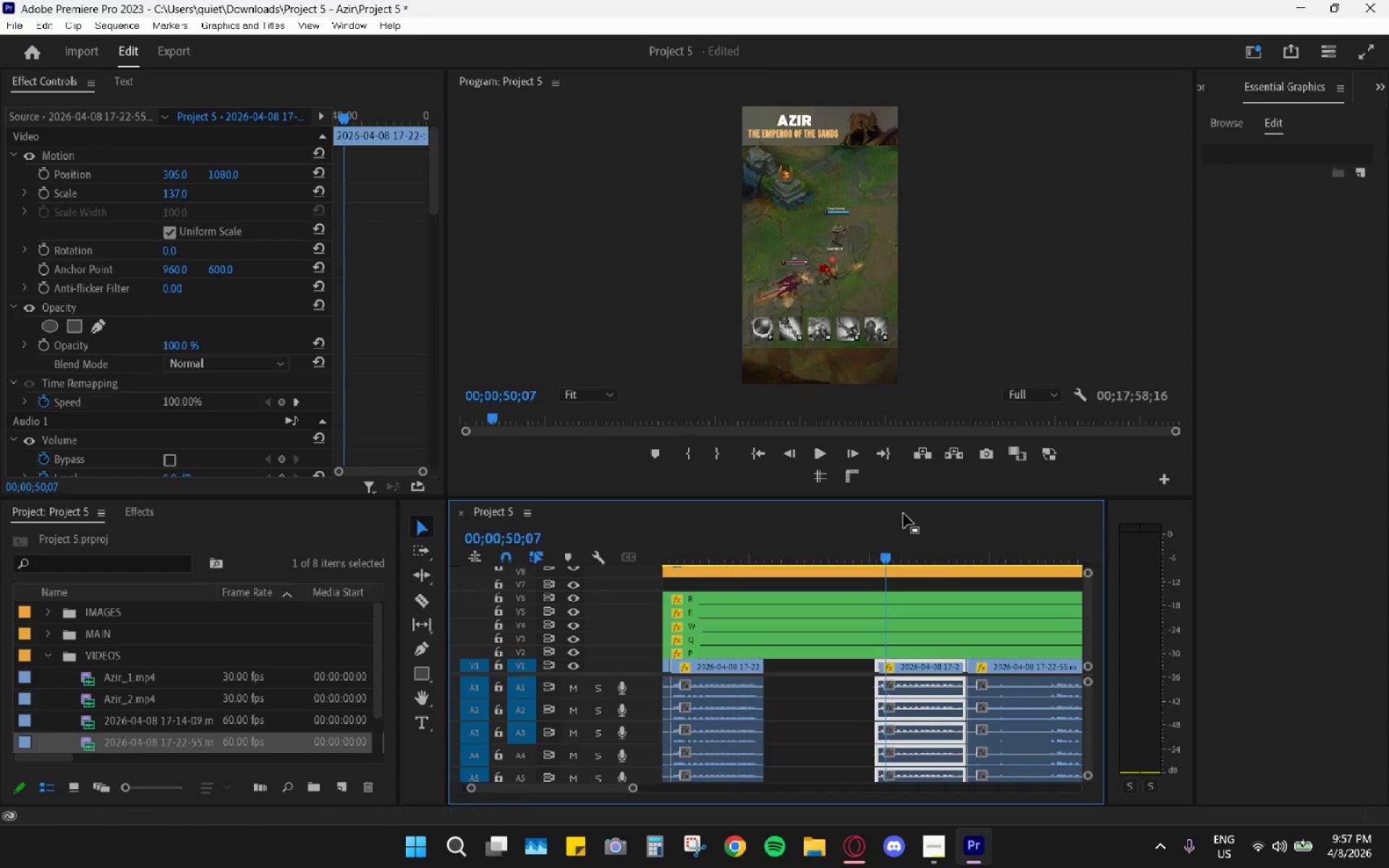 
left_click_drag(start_coordinate=[718, 545], to_coordinate=[694, 561])
 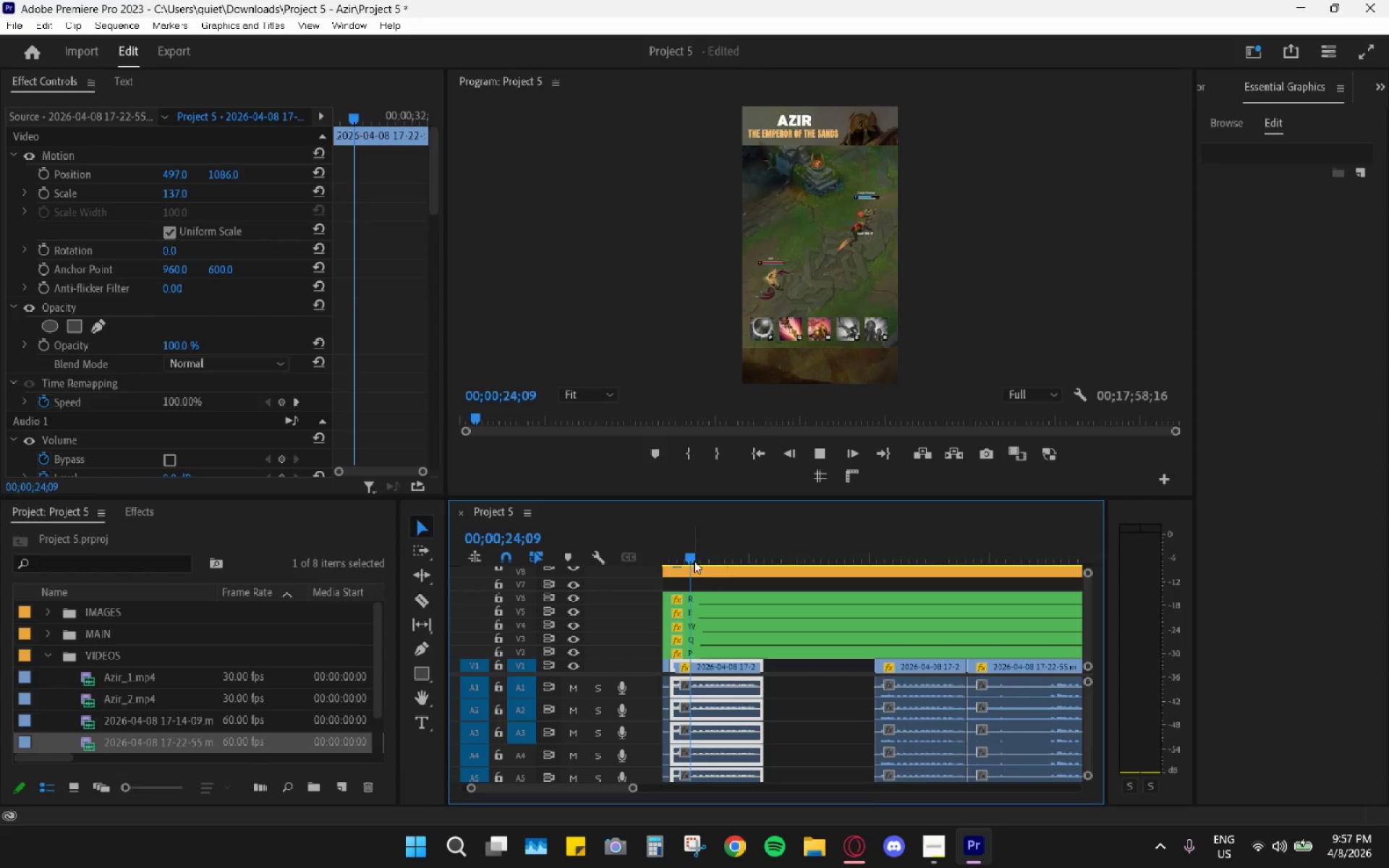 
key(Space)
 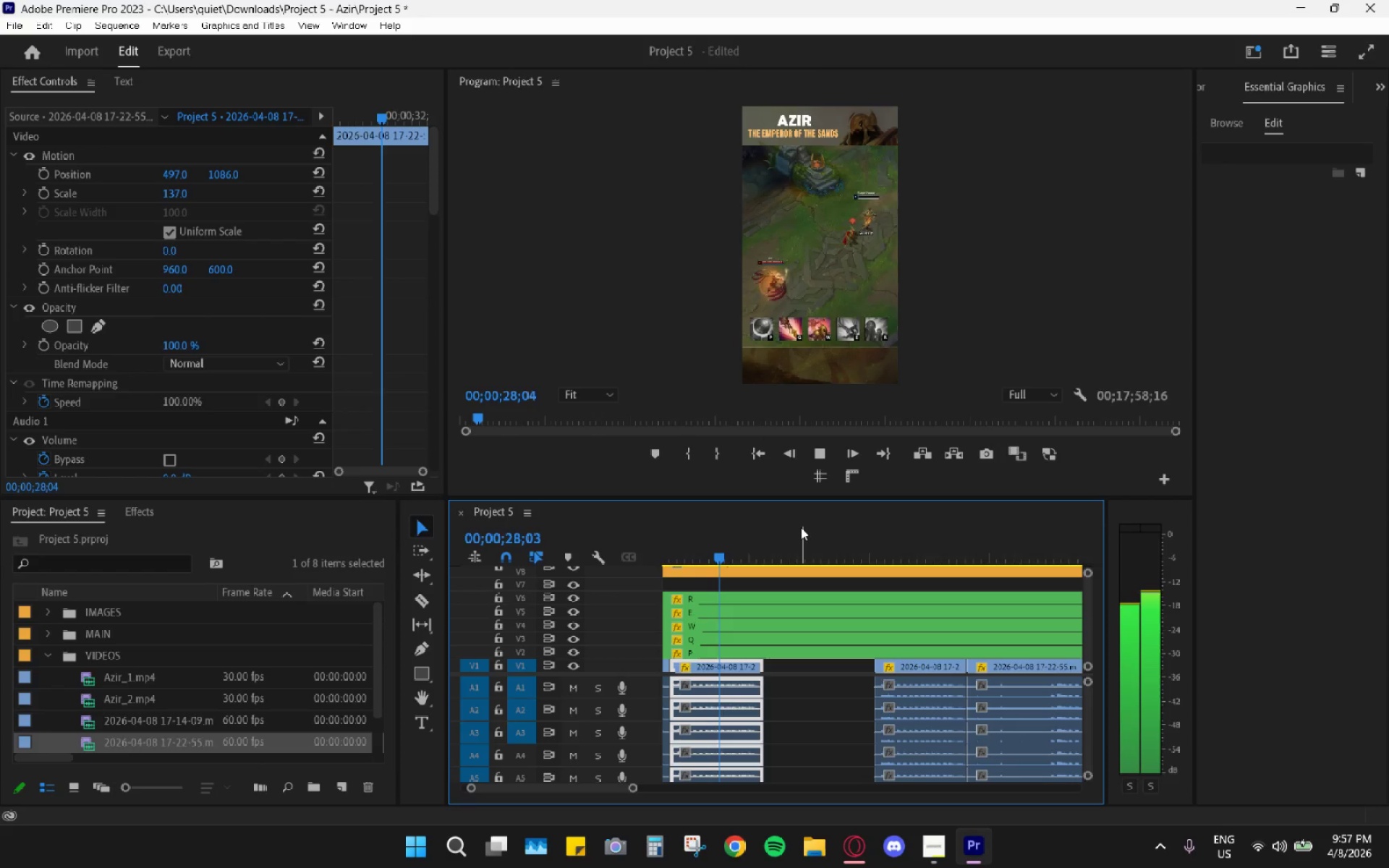 
wait(5.3)
 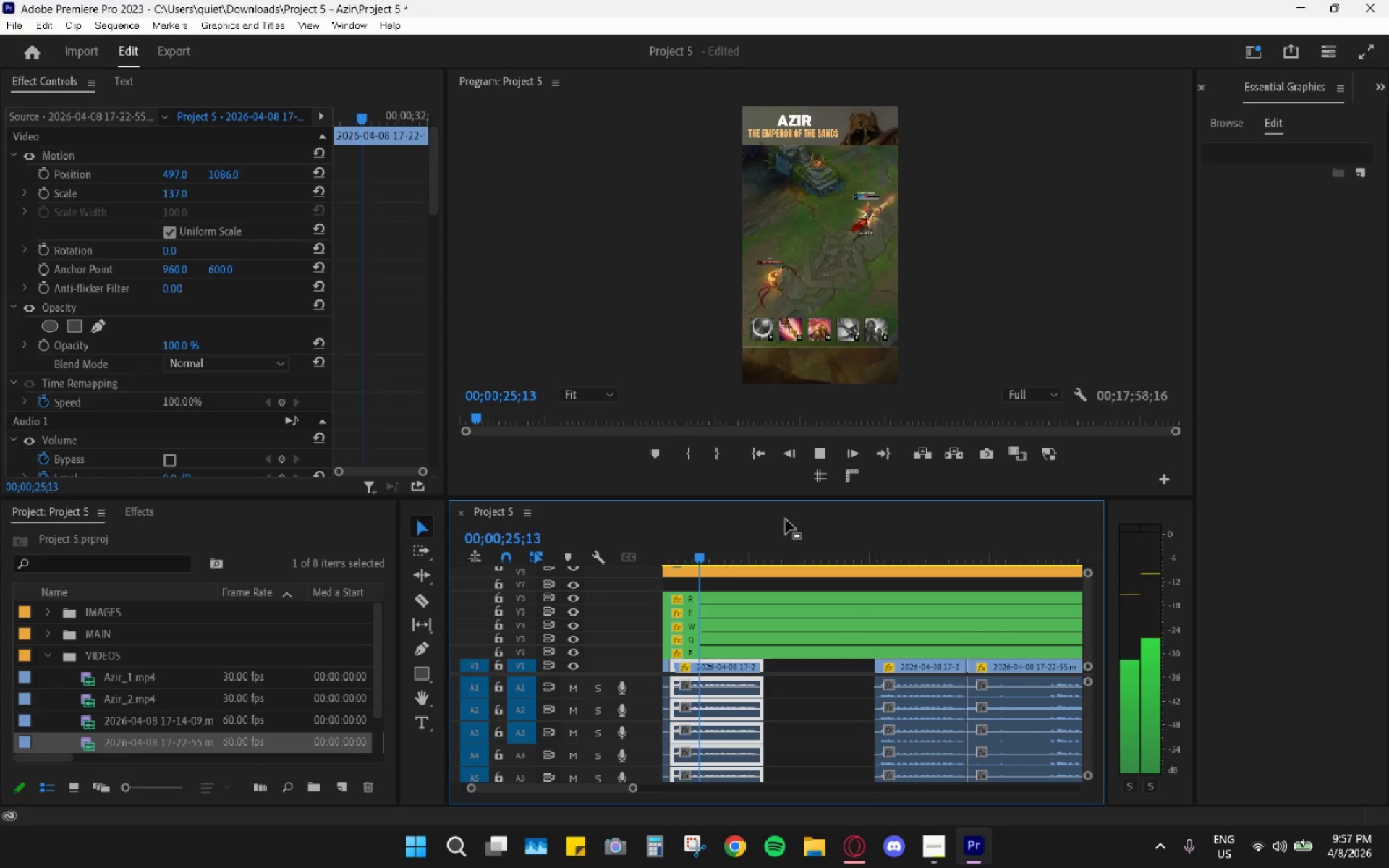 
key(Space)
 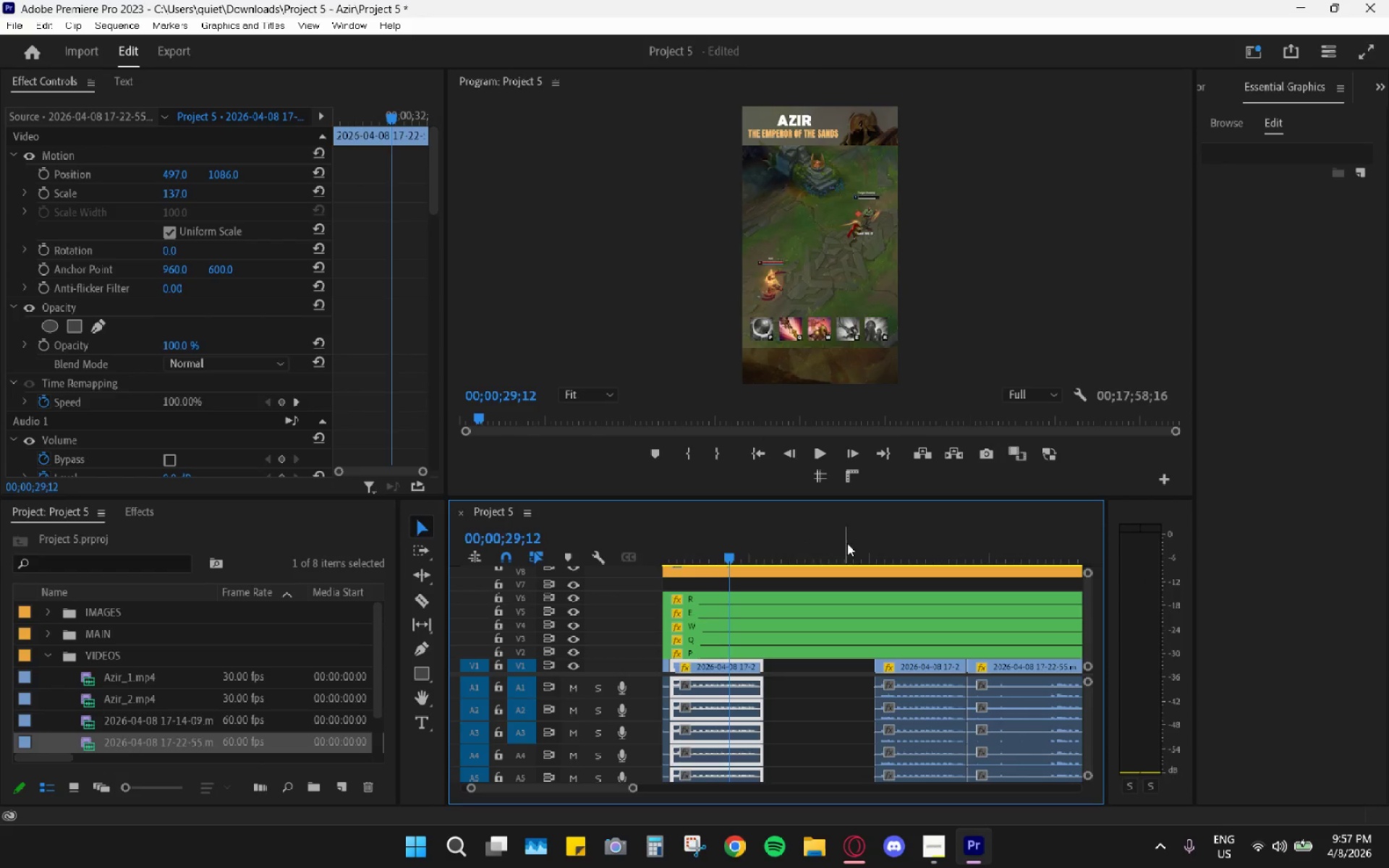 
left_click_drag(start_coordinate=[857, 532], to_coordinate=[883, 545])
 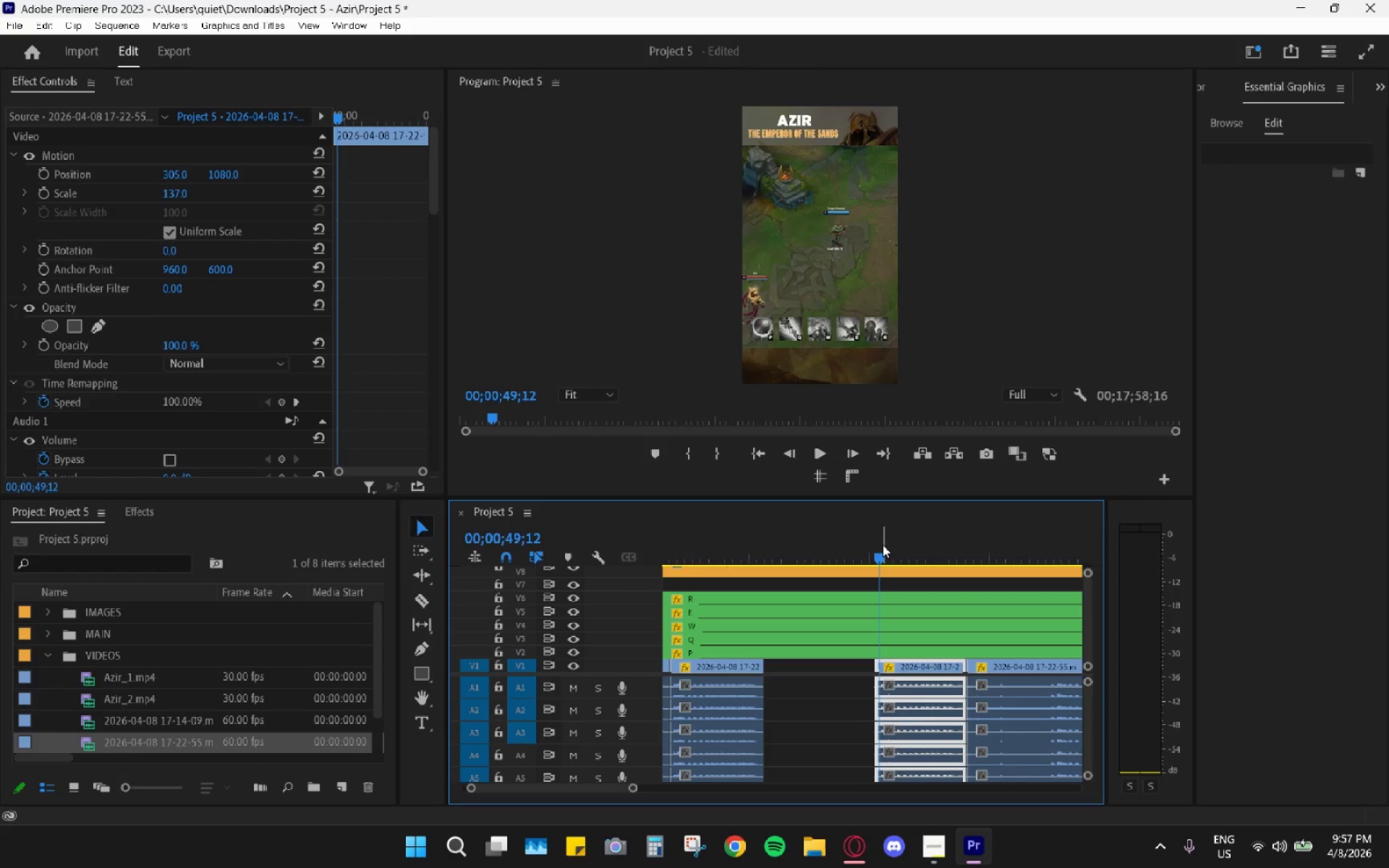 
key(Space)
 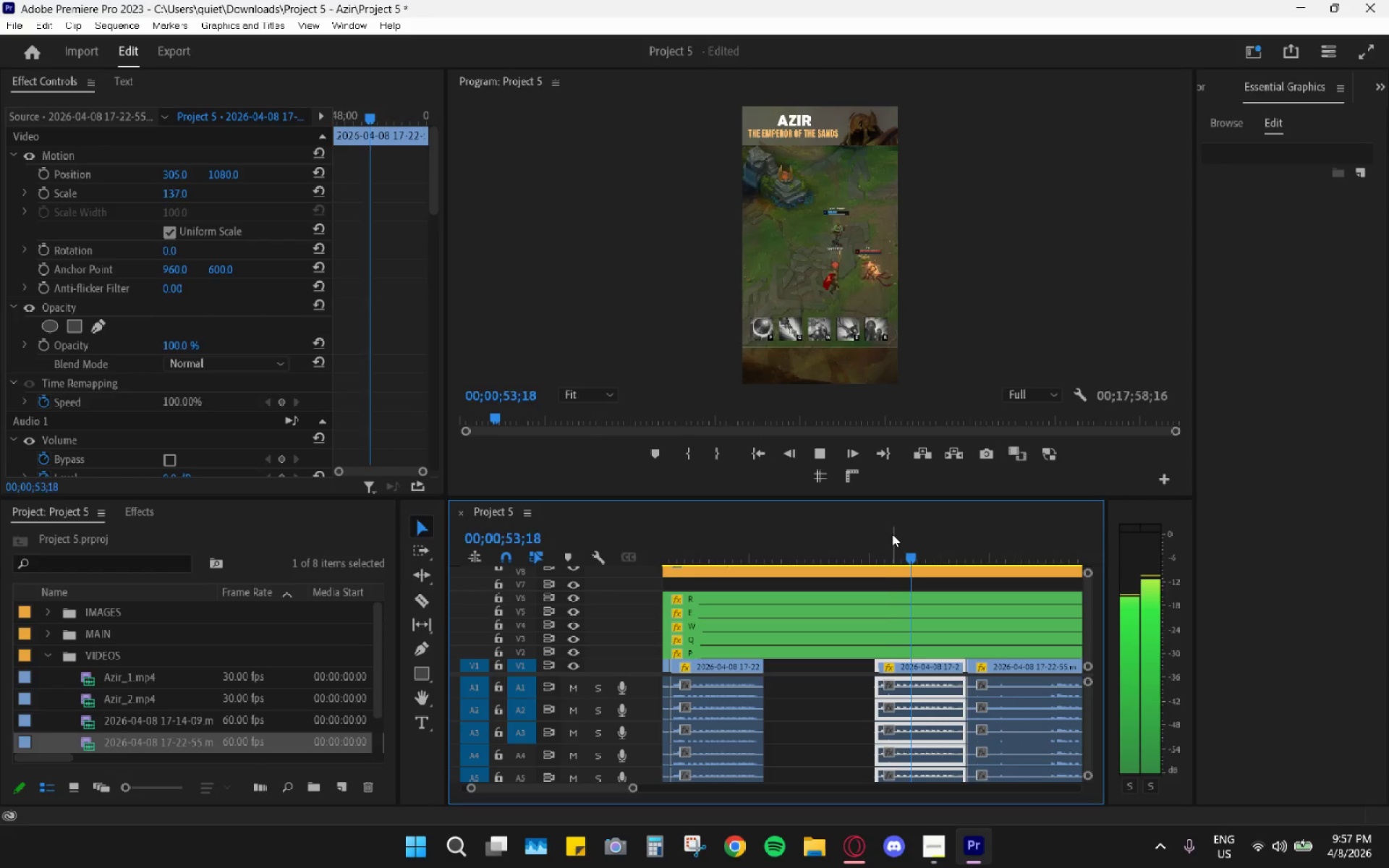 
wait(5.86)
 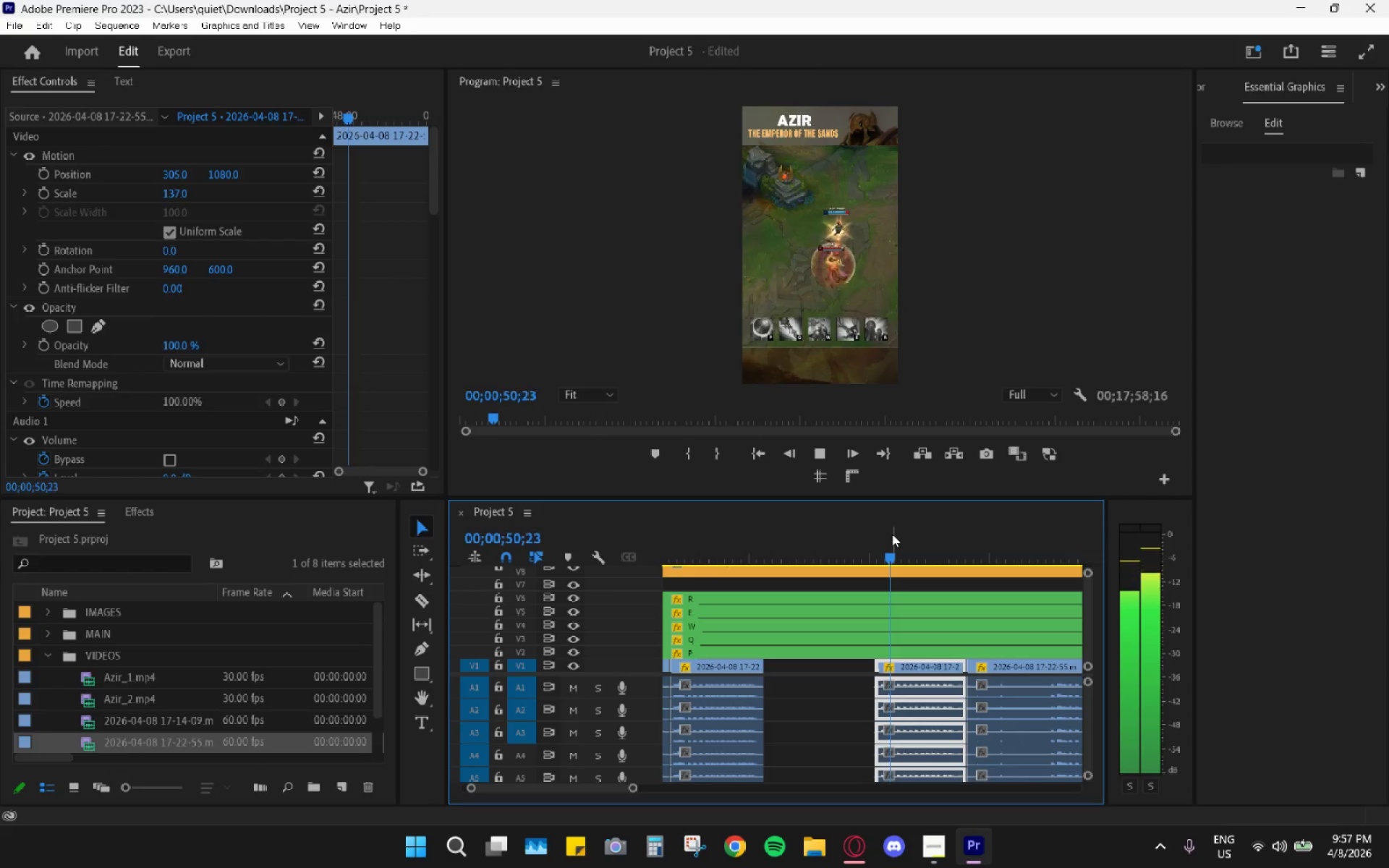 
key(Space)
 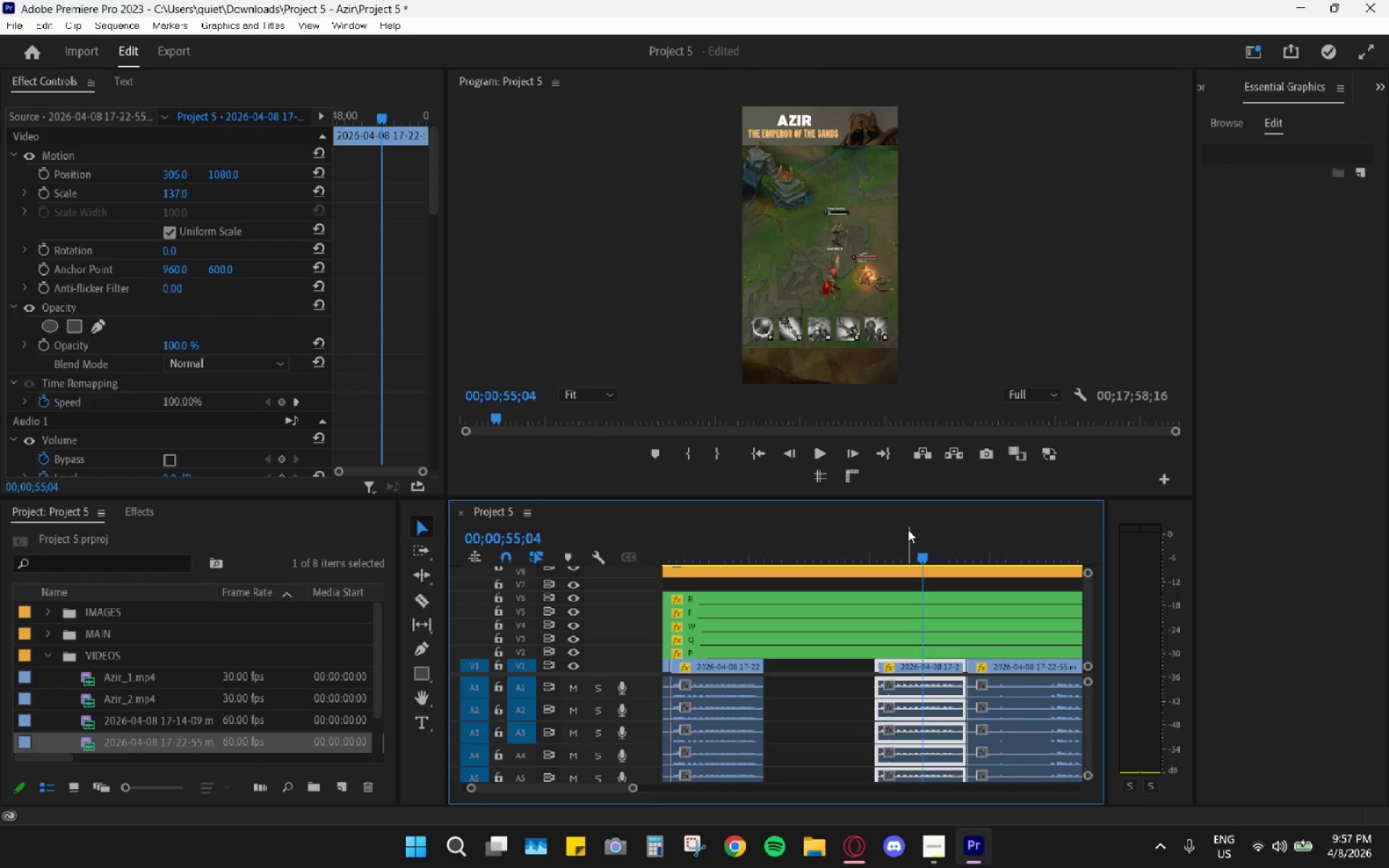 
scroll: coordinate [985, 661], scroll_direction: down, amount: 5.0
 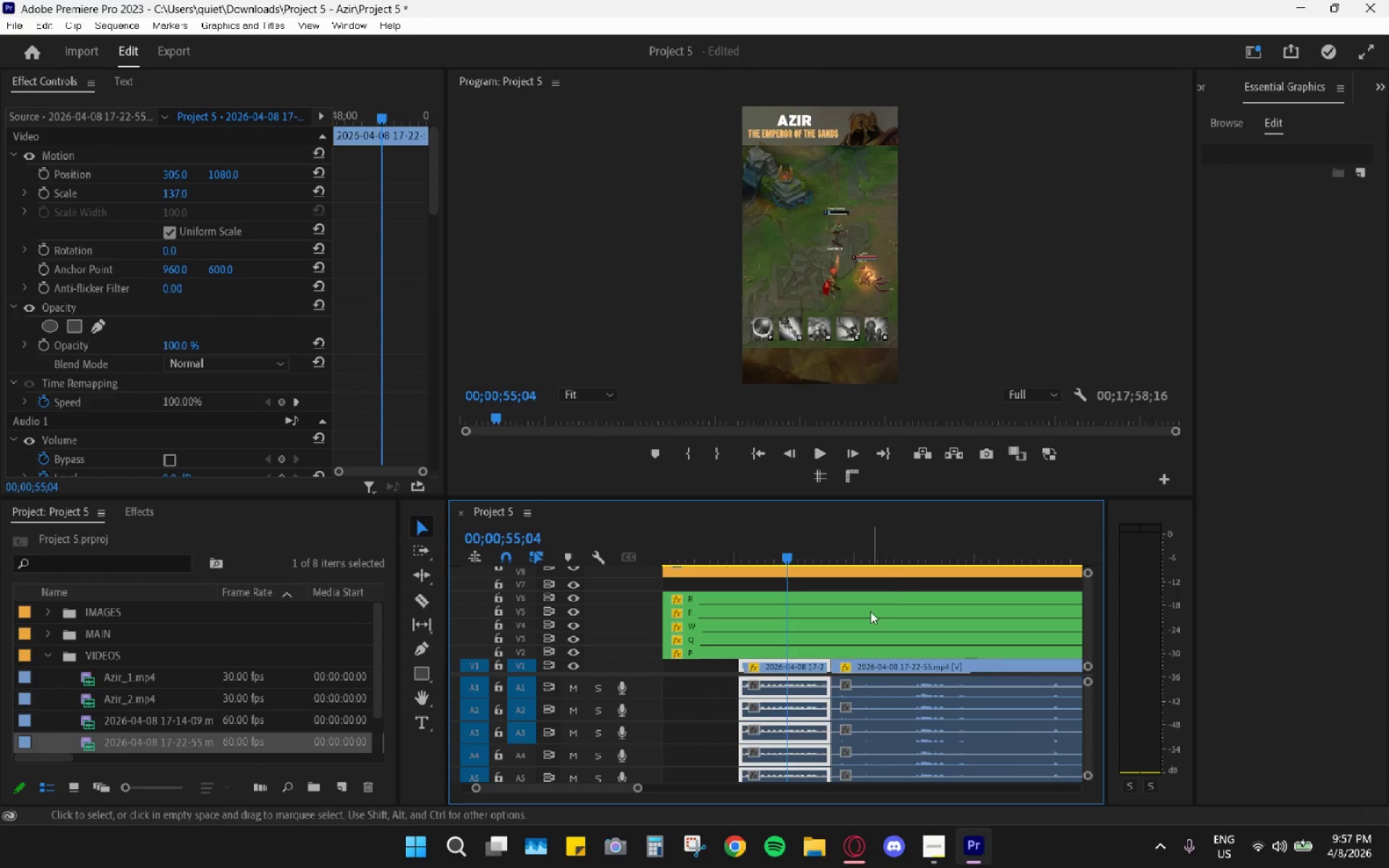 
hold_key(key=AltLeft, duration=0.48)
scroll: coordinate [870, 613], scroll_direction: down, amount: 6.0
 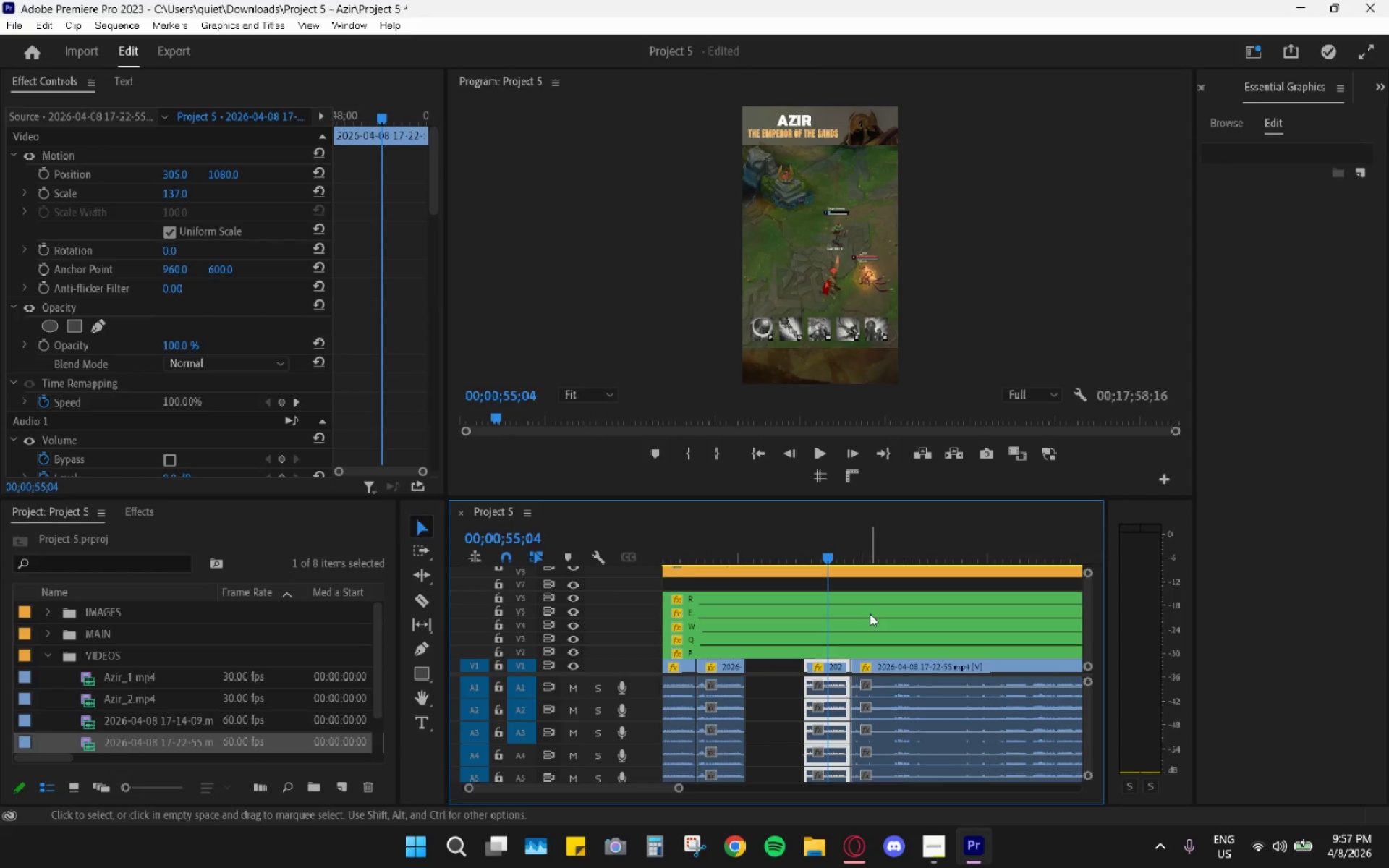 
key(H)
 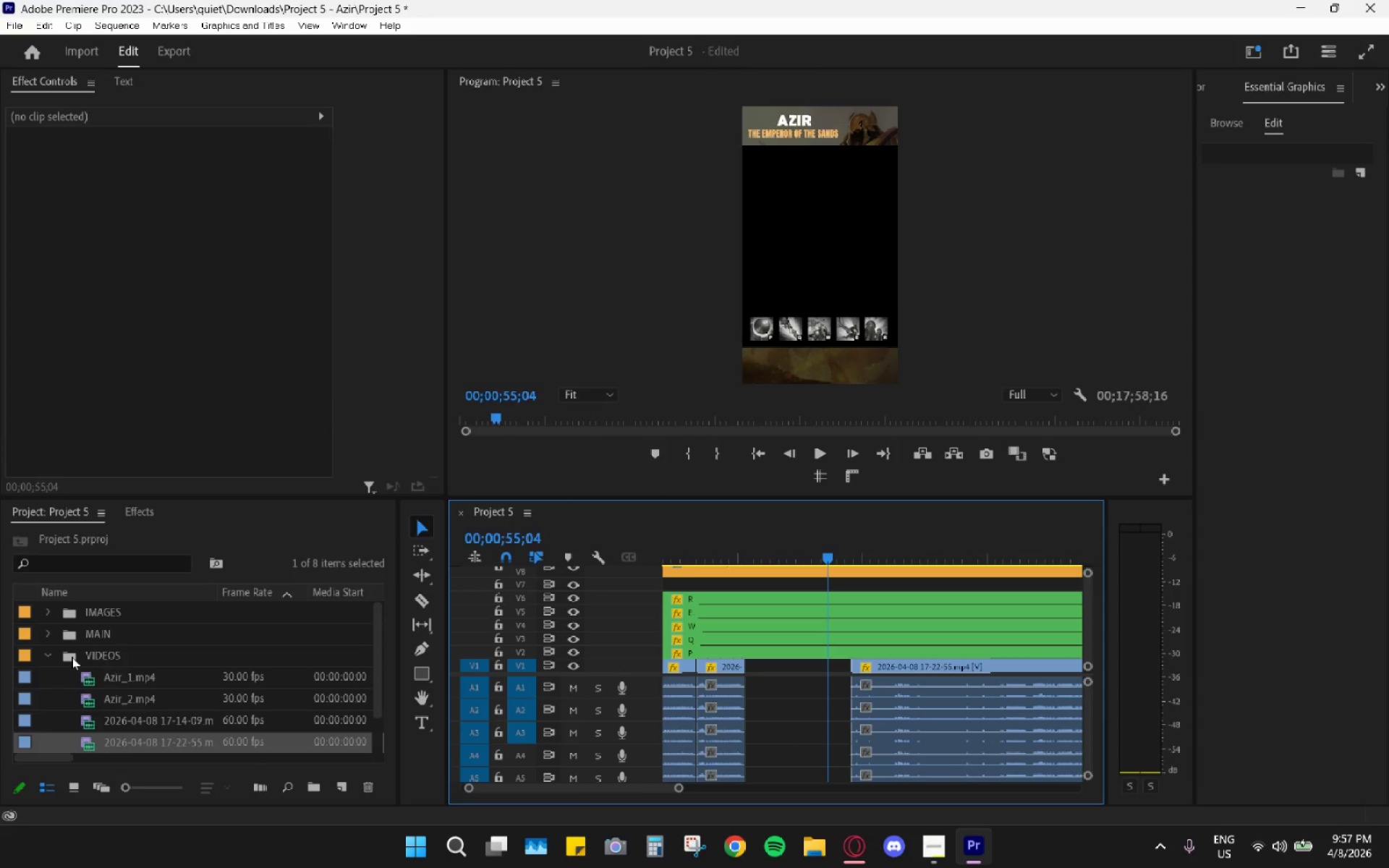 
left_click([45, 657])
 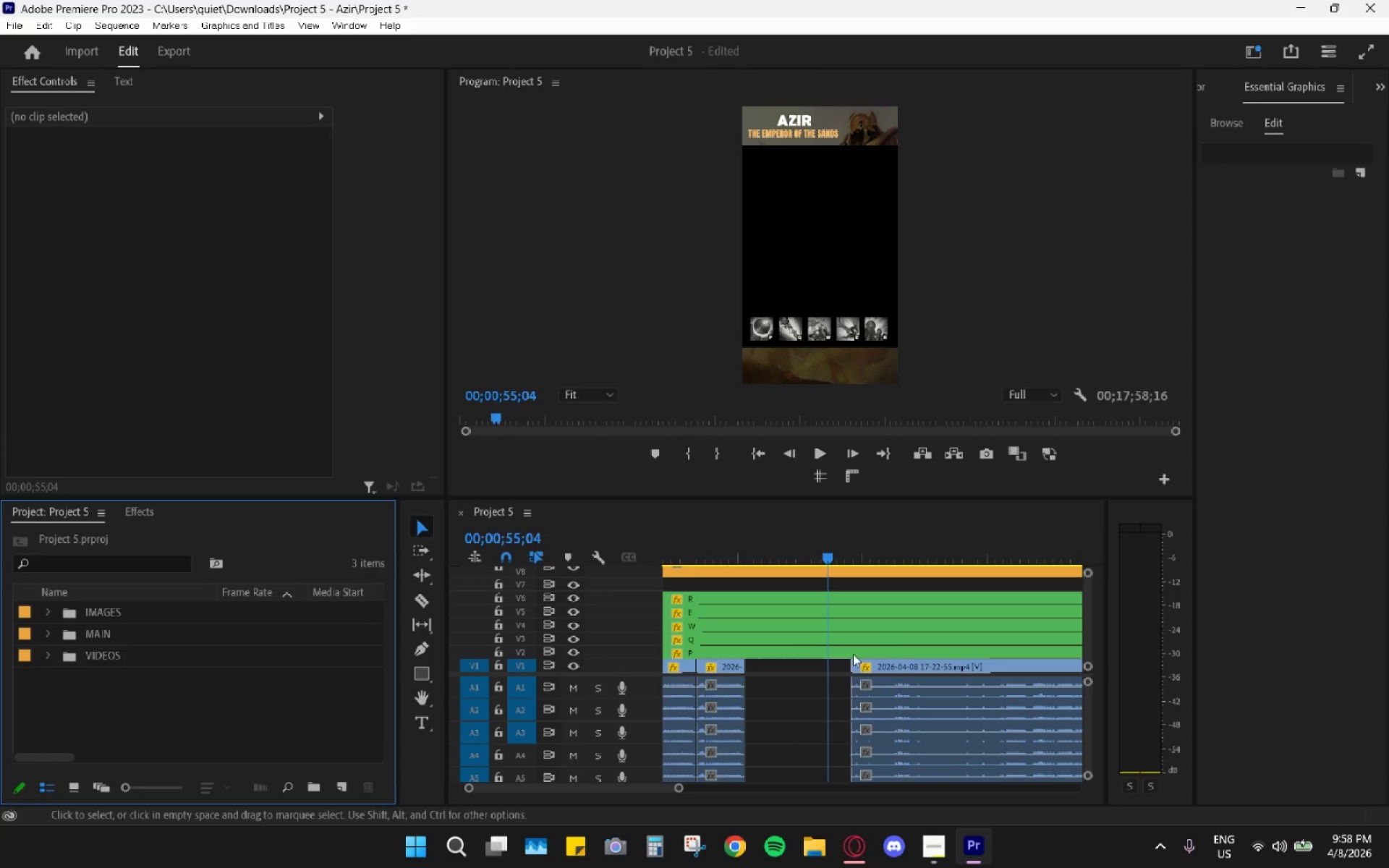 
hold_key(key=AltLeft, duration=1.52)
 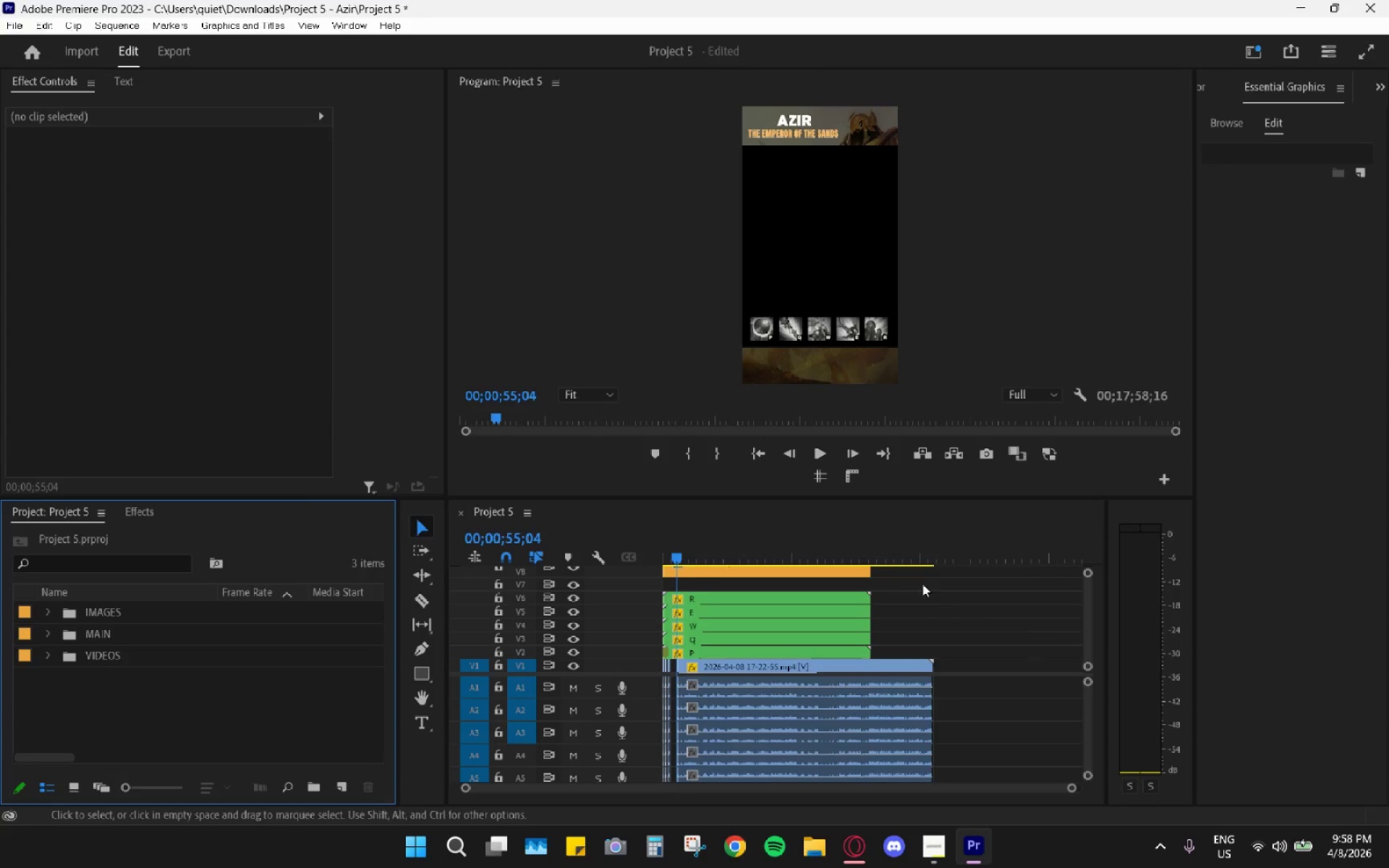 
hold_key(key=AltLeft, duration=0.48)
 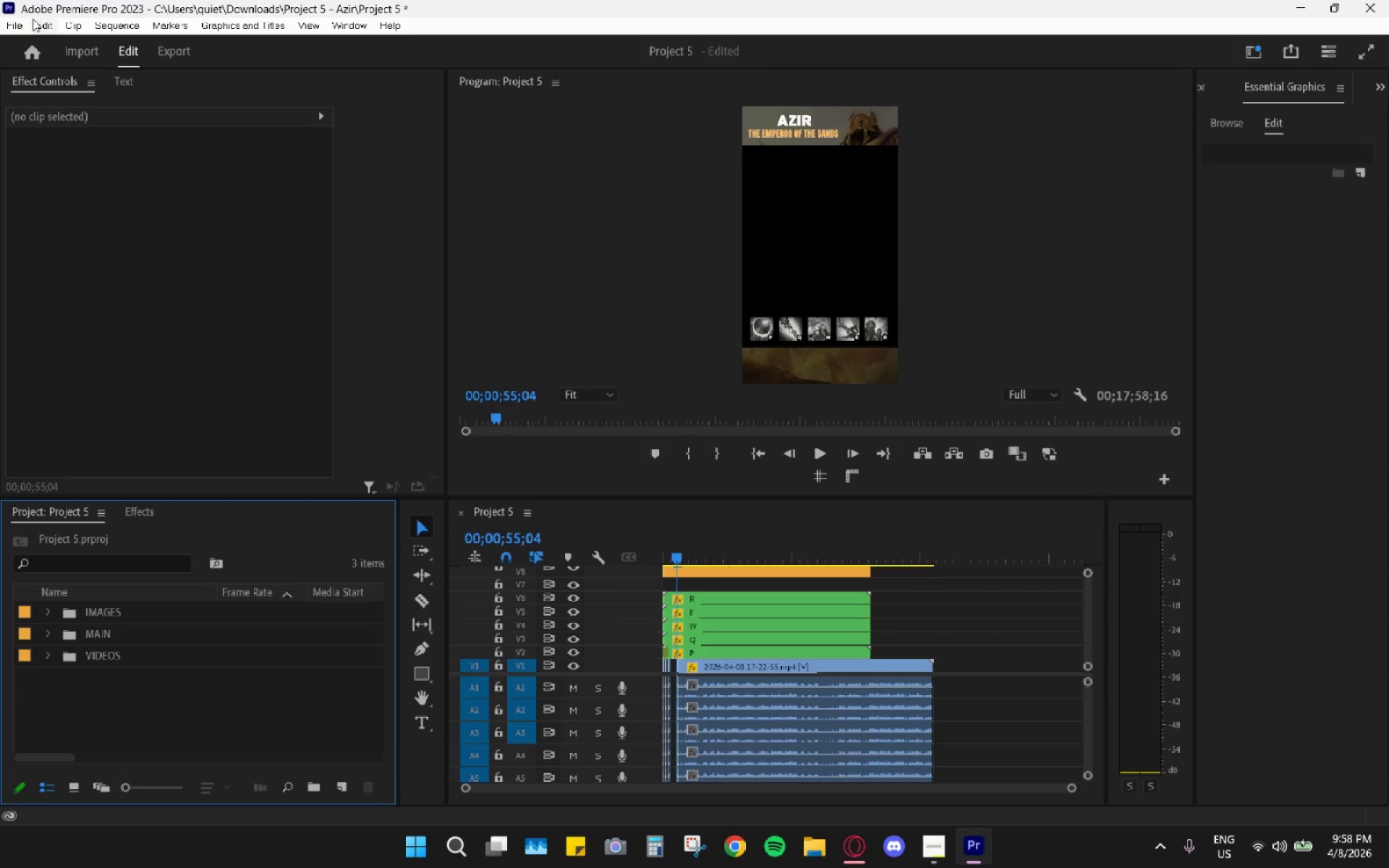 
scroll: coordinate [878, 668], scroll_direction: down, amount: 26.0
 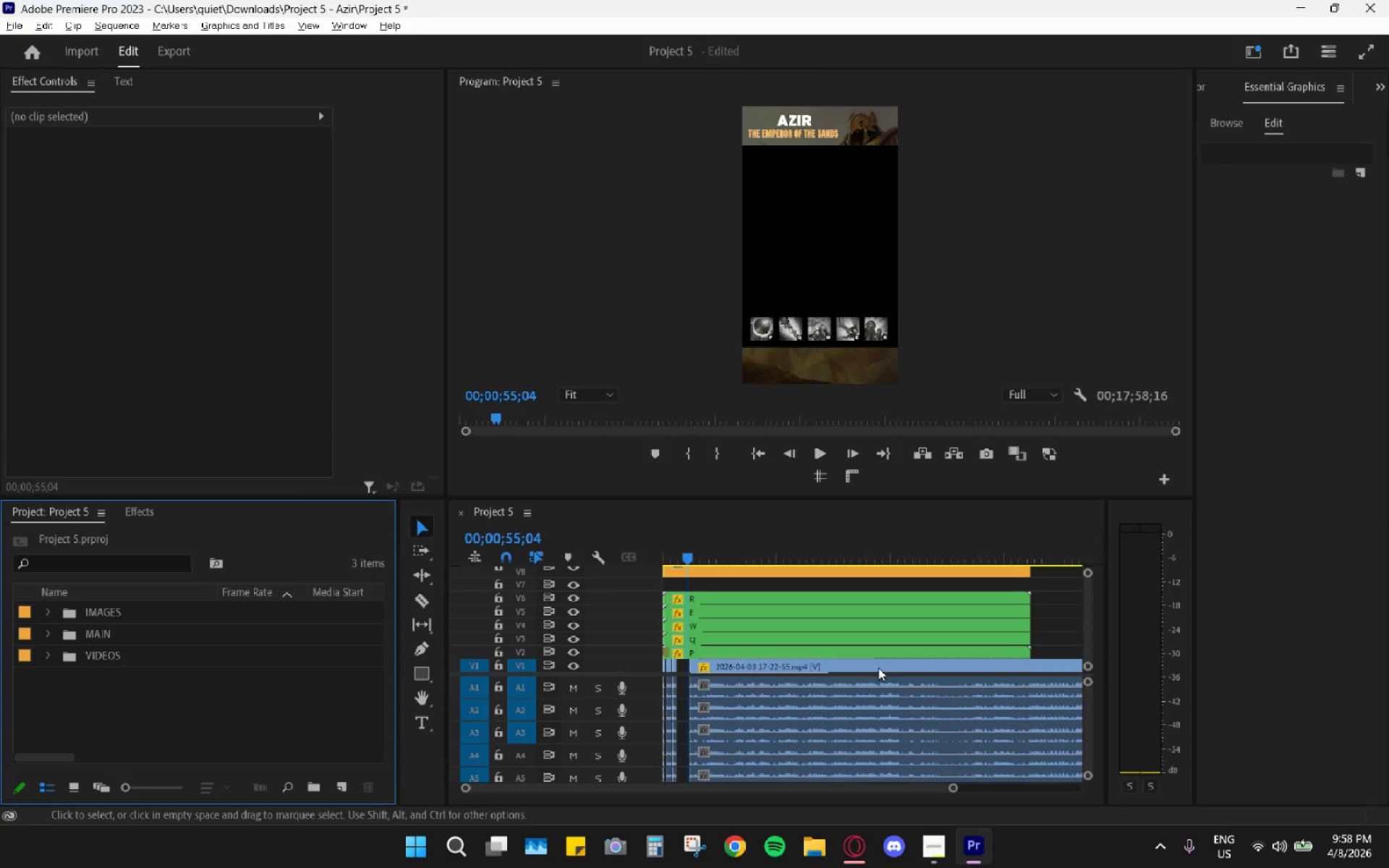 
left_click([24, 19])
 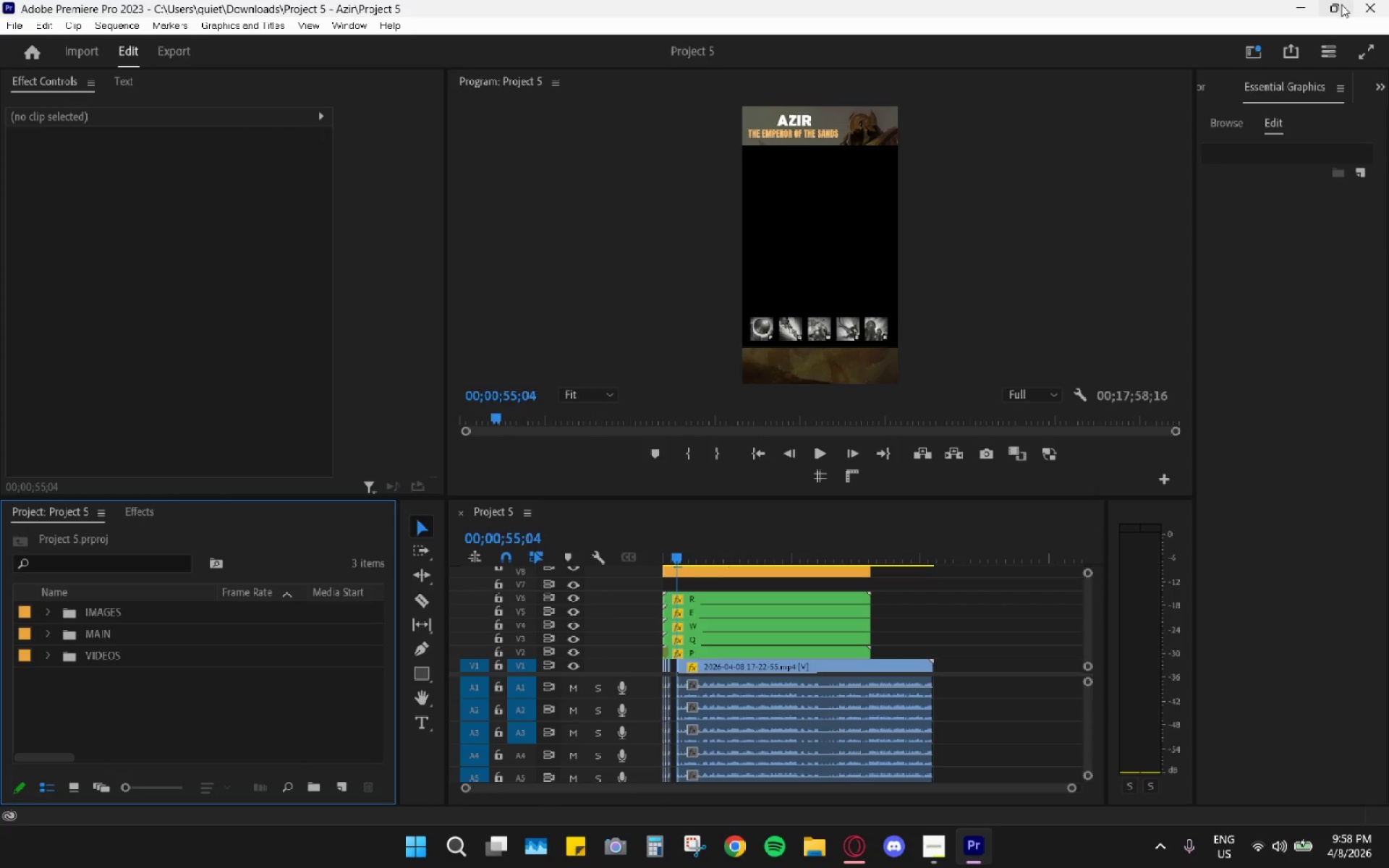 
left_click([1288, 9])
 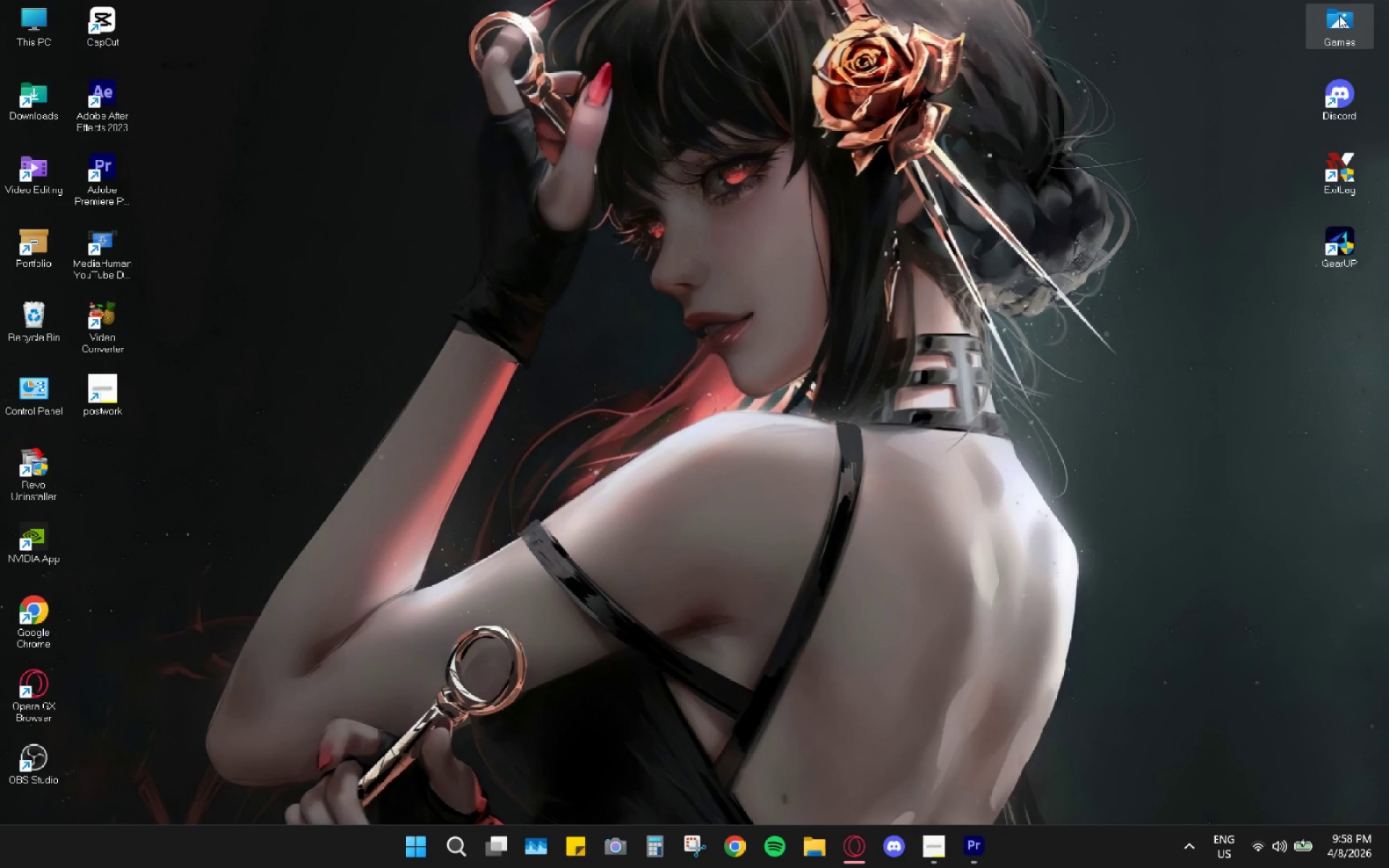 
left_click_drag(start_coordinate=[1339, 14], to_coordinate=[720, 294])
 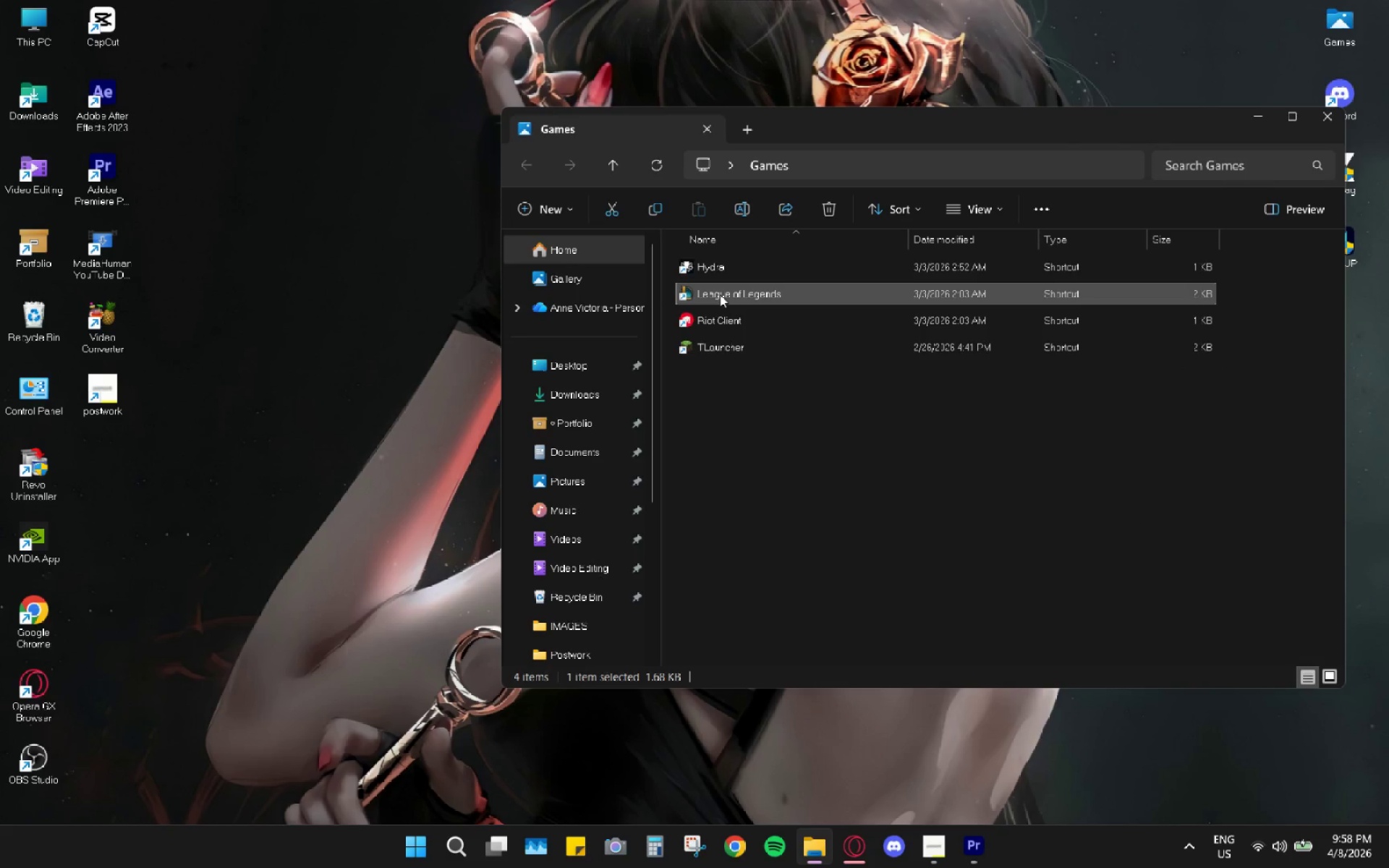 
double_click([720, 294])
 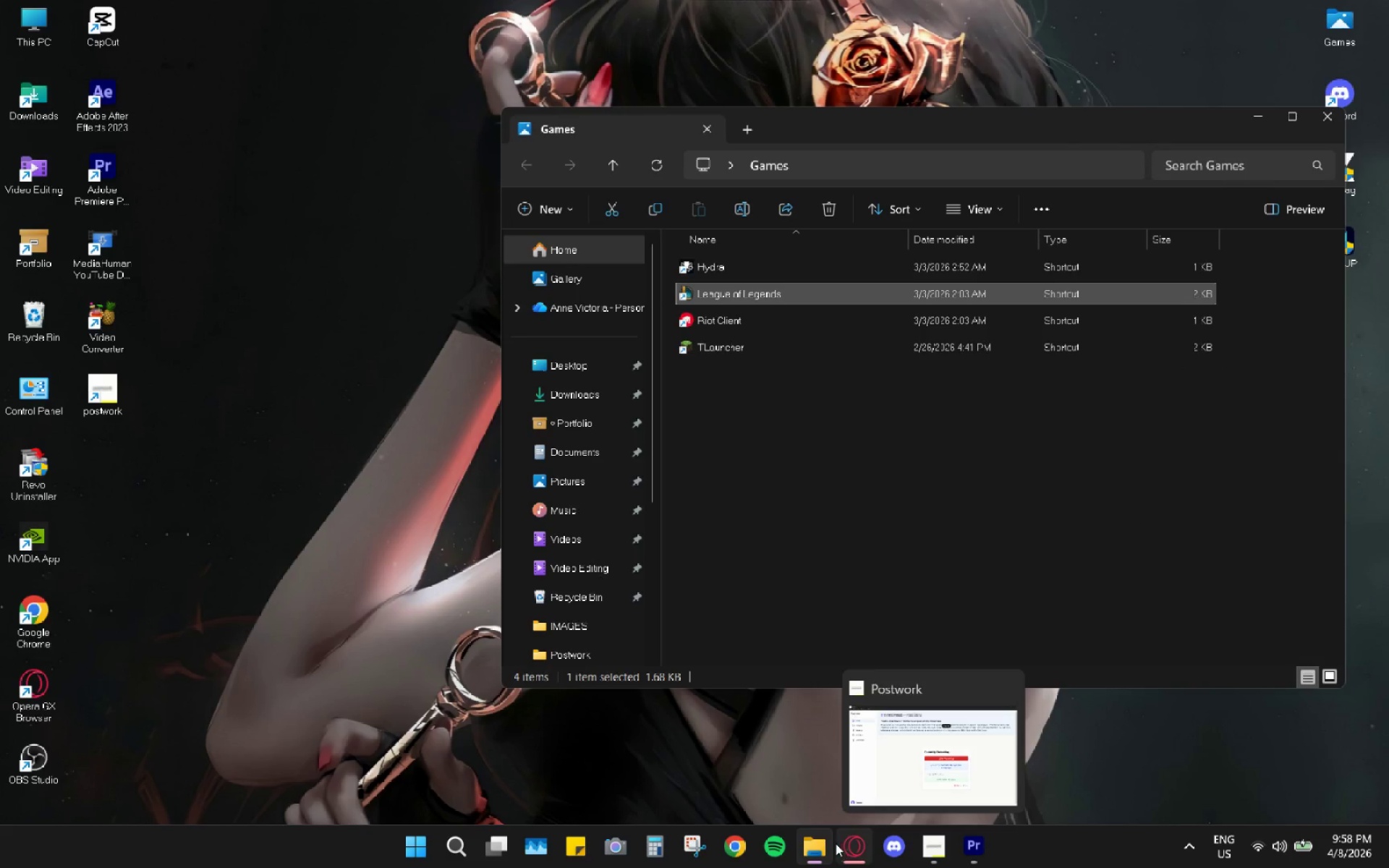 
left_click([852, 847])
 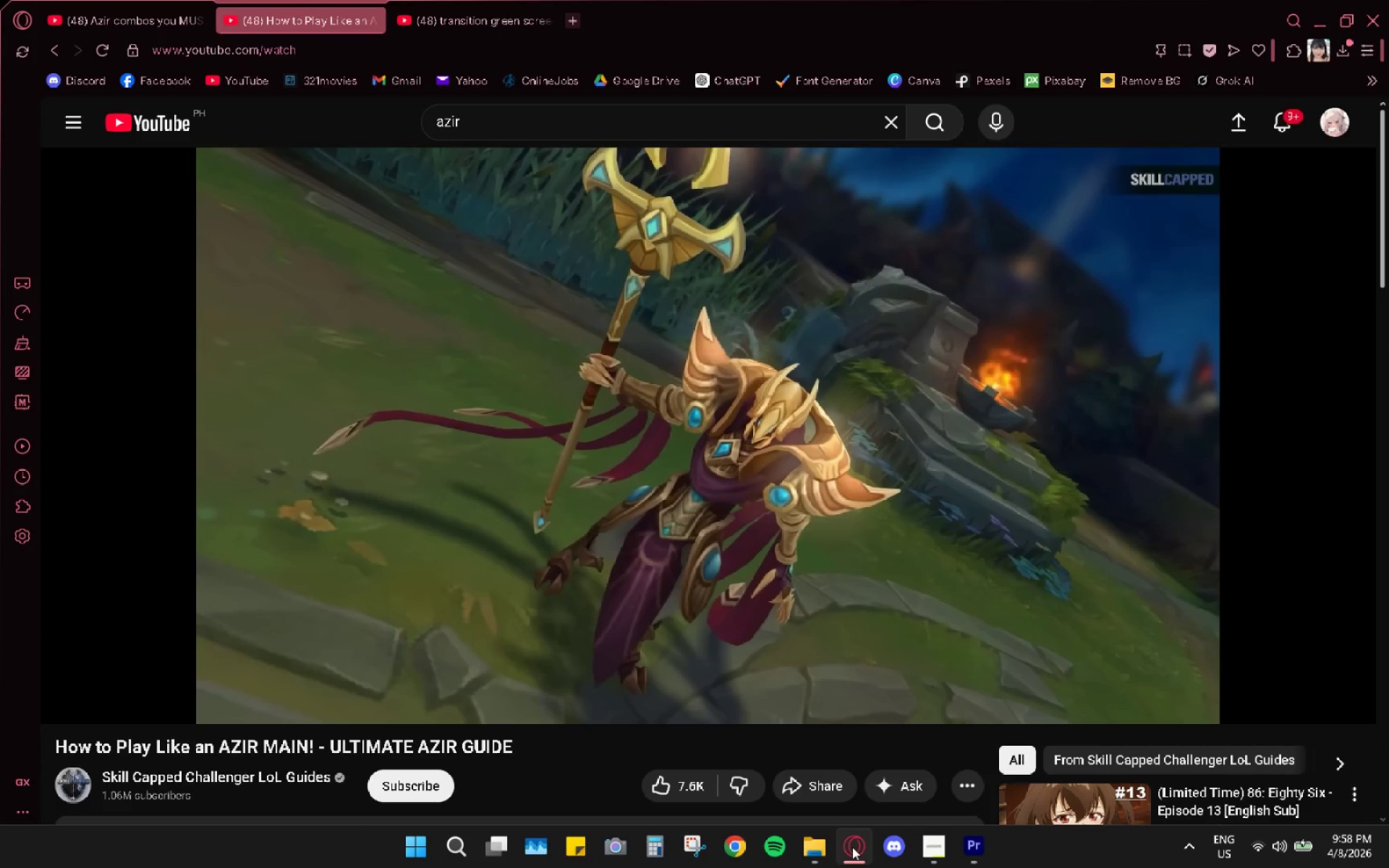 
left_click([852, 847])
 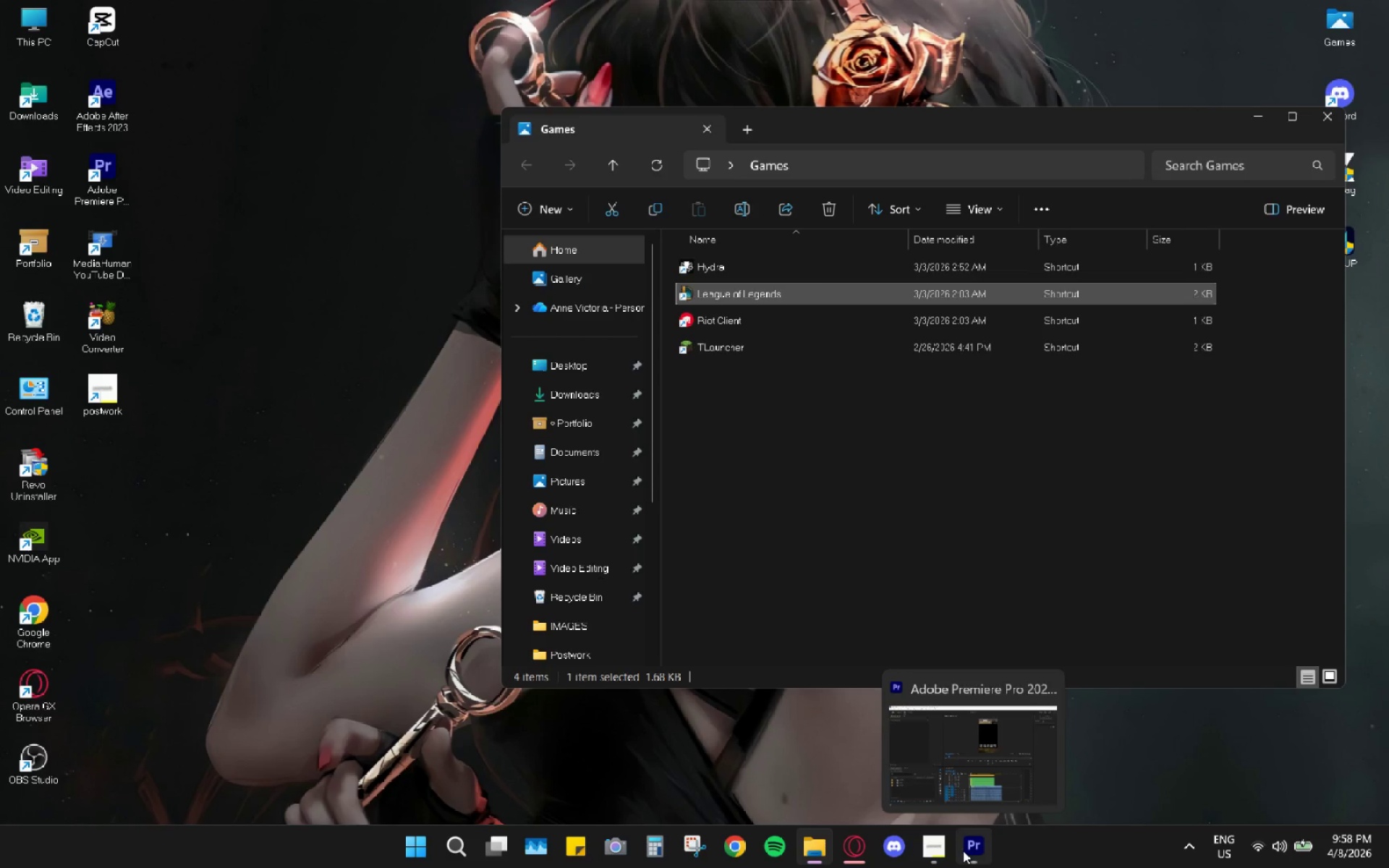 
left_click([947, 848])